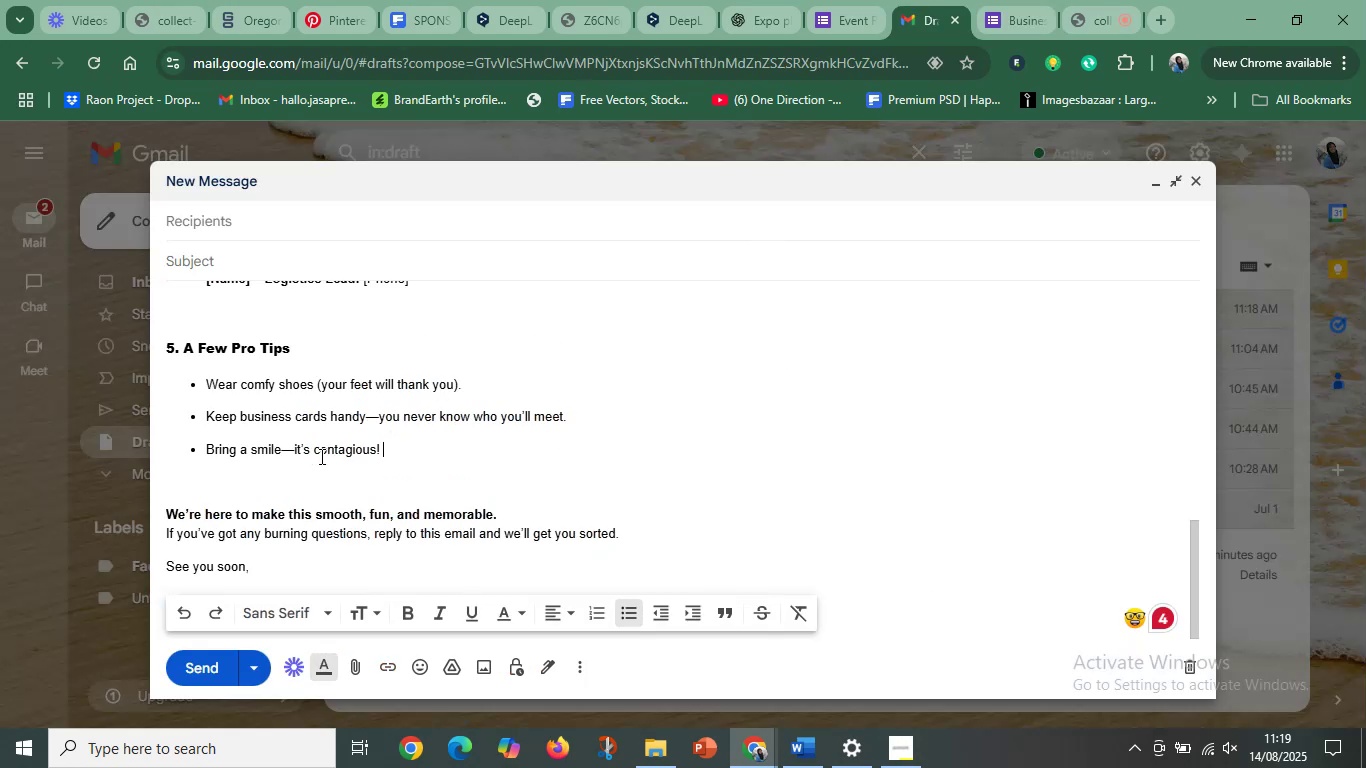 
scroll: coordinate [318, 476], scroll_direction: up, amount: 7.0
 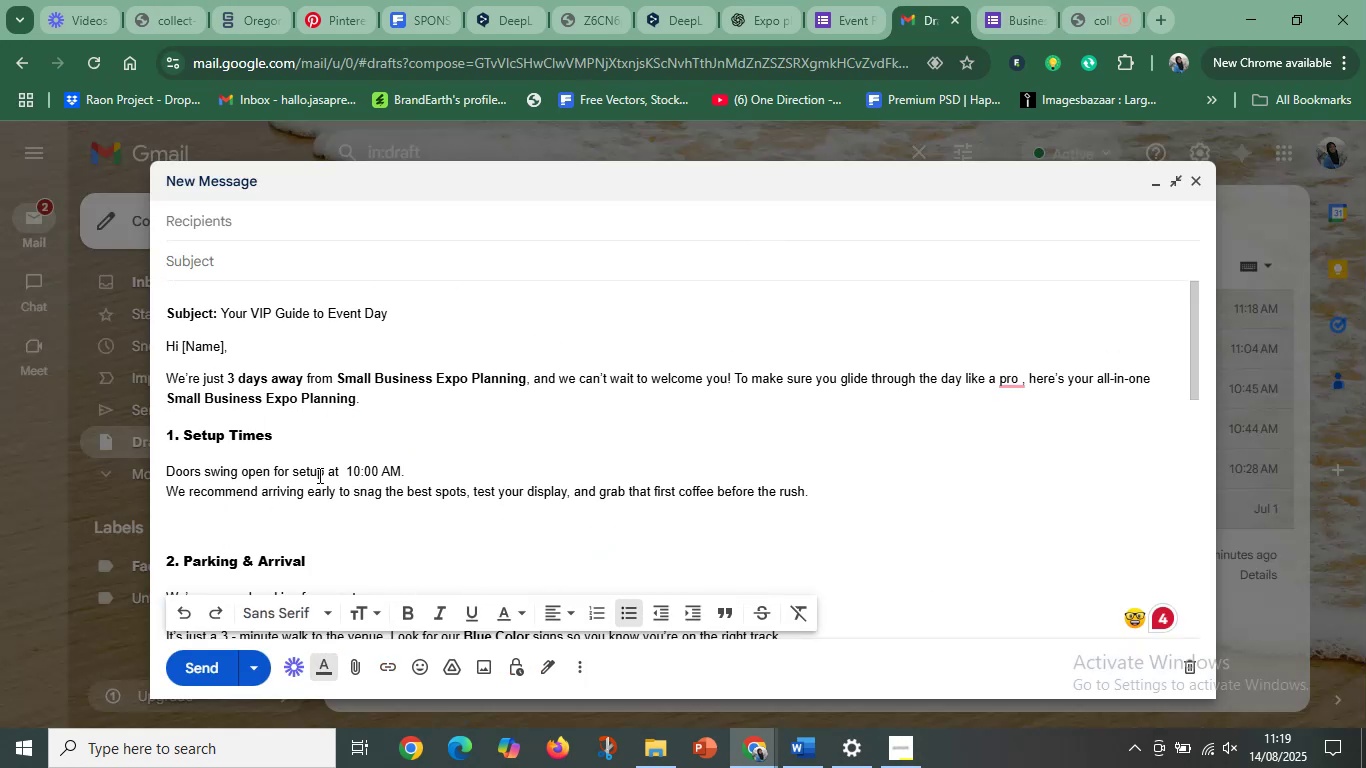 
scroll: coordinate [552, 515], scroll_direction: down, amount: 5.0
 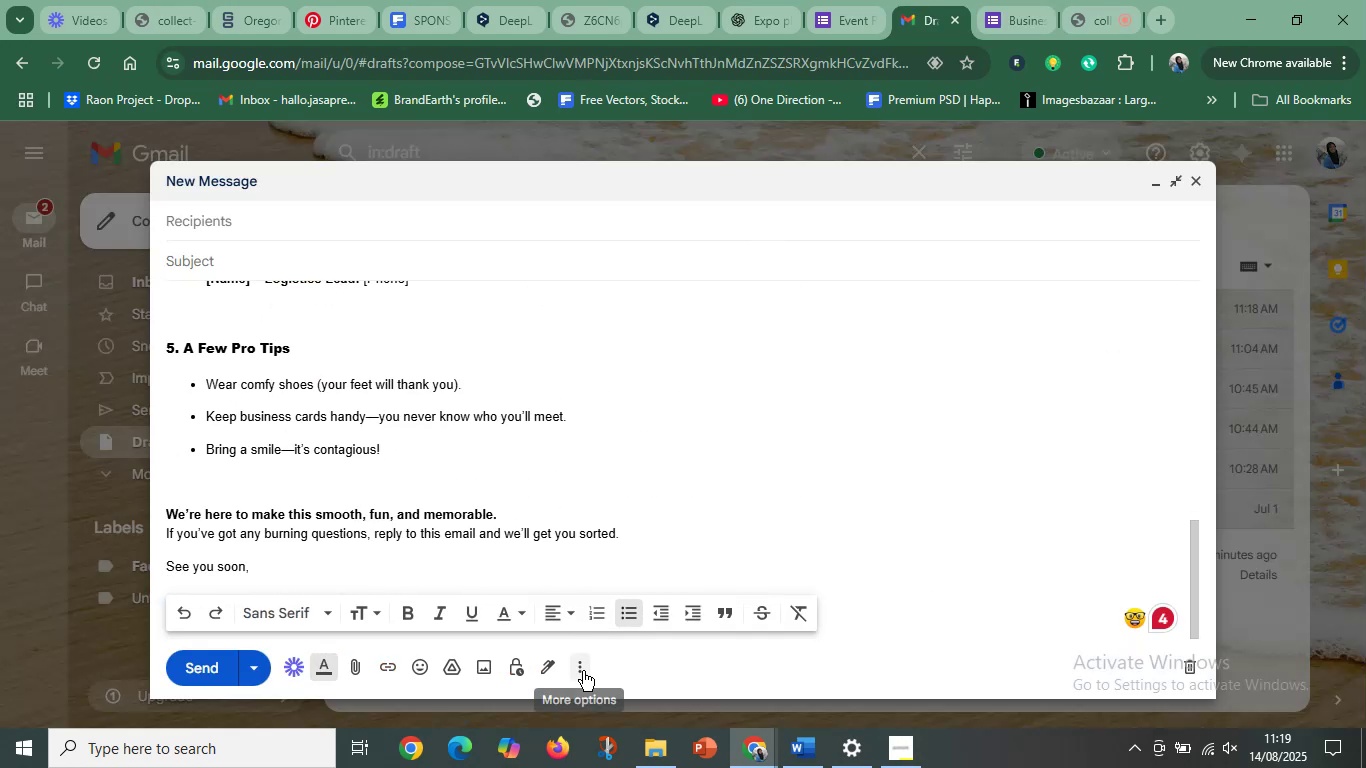 
left_click([584, 671])
 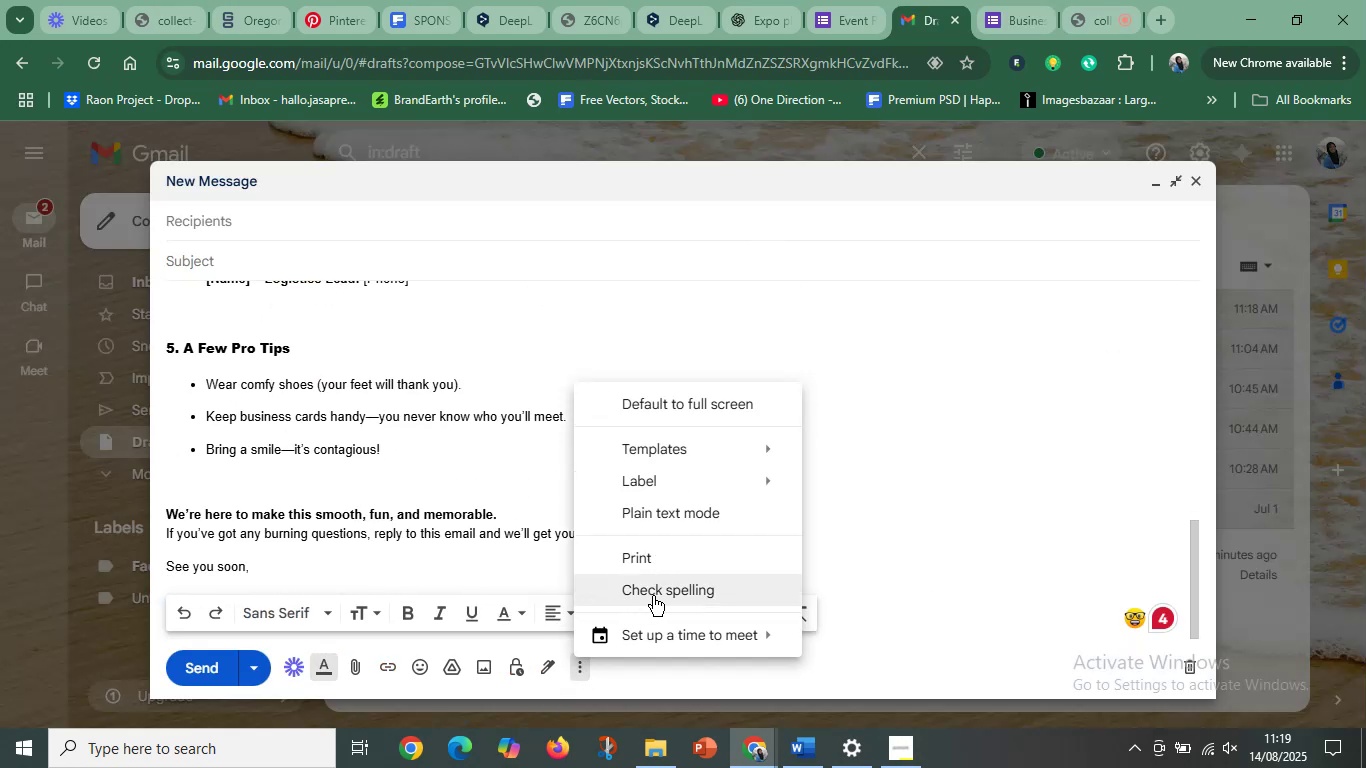 
left_click([452, 502])
 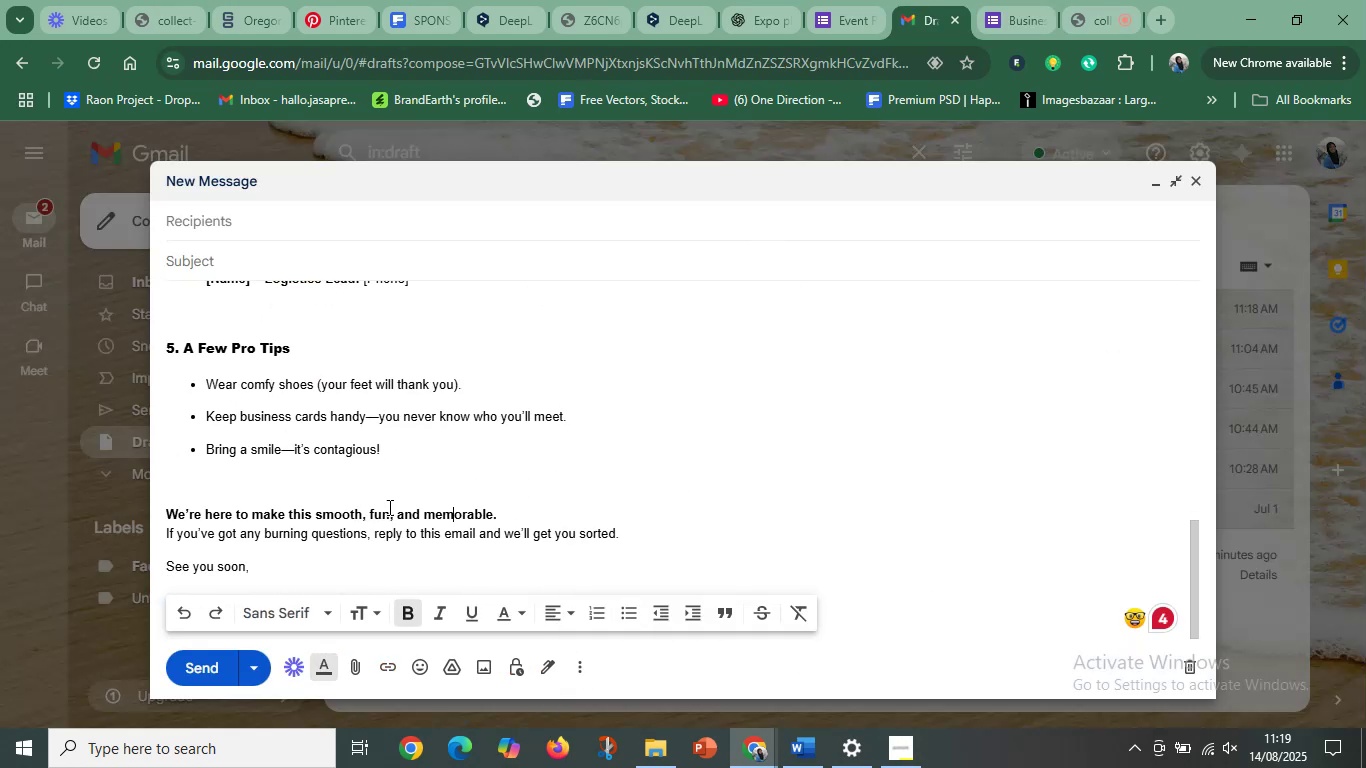 
scroll: coordinate [357, 501], scroll_direction: up, amount: 3.0
 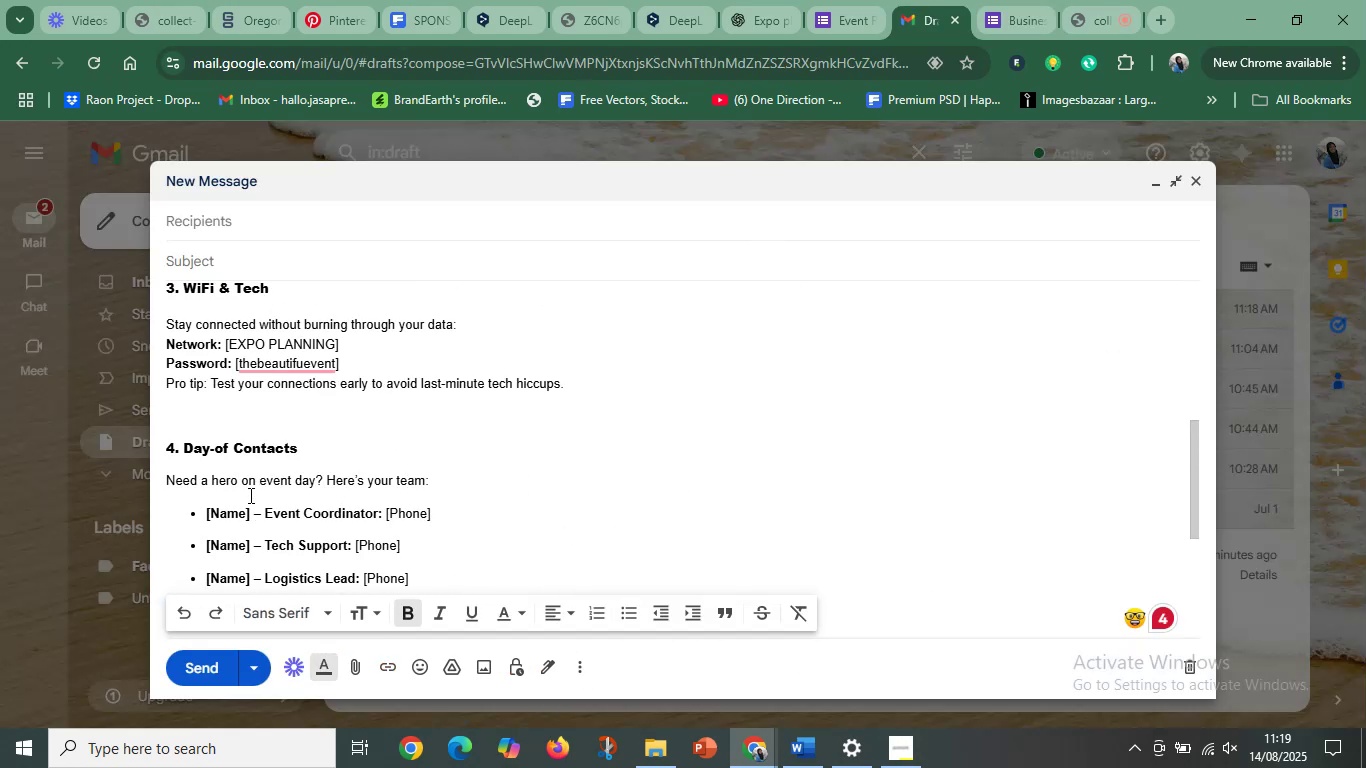 
left_click([250, 508])
 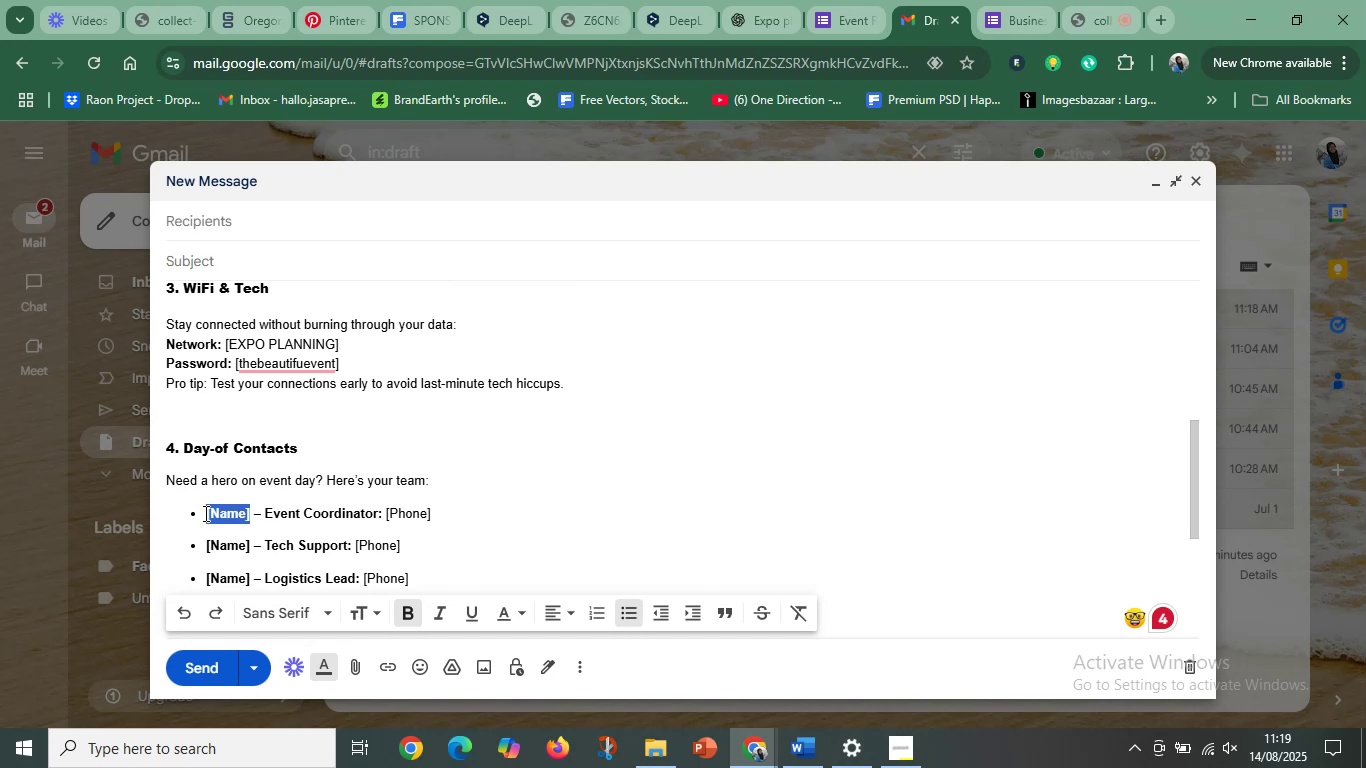 
type(Nickola Stephen)
 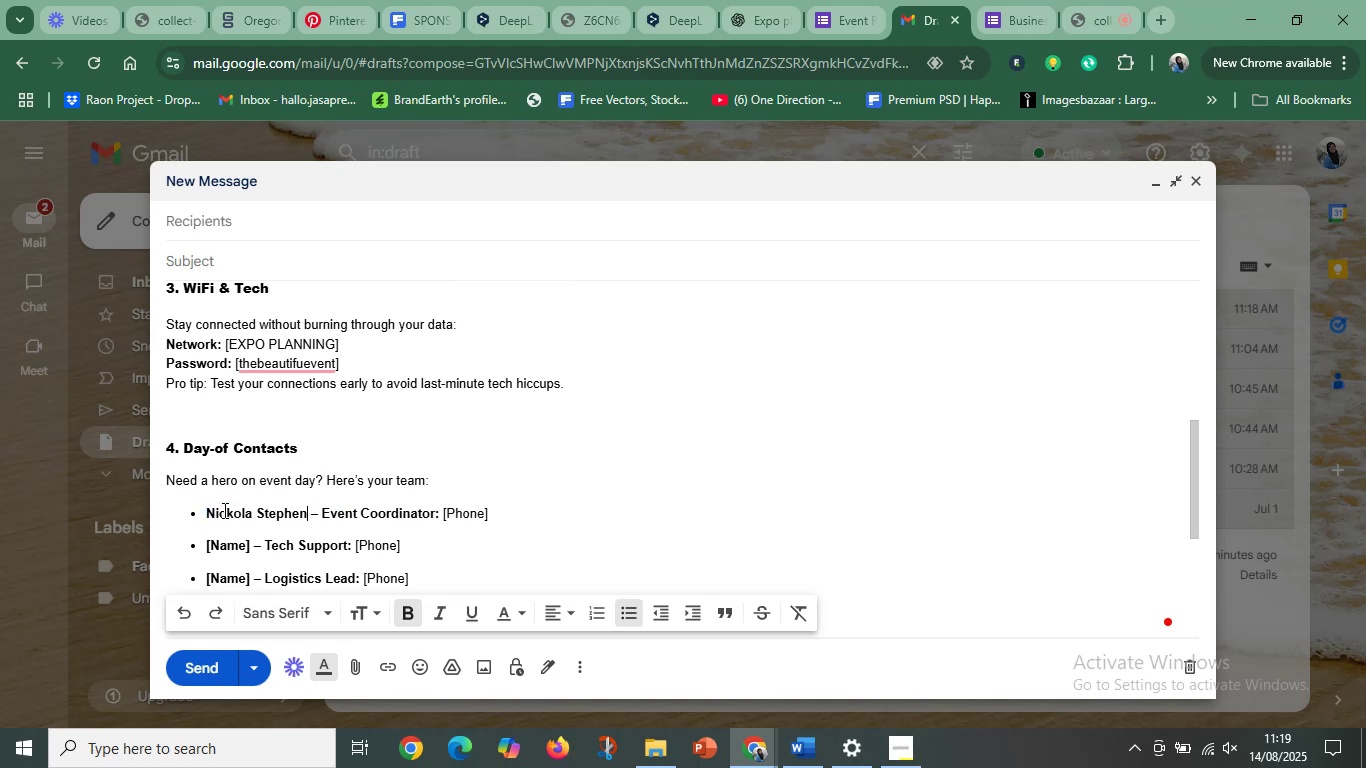 
wait(6.44)
 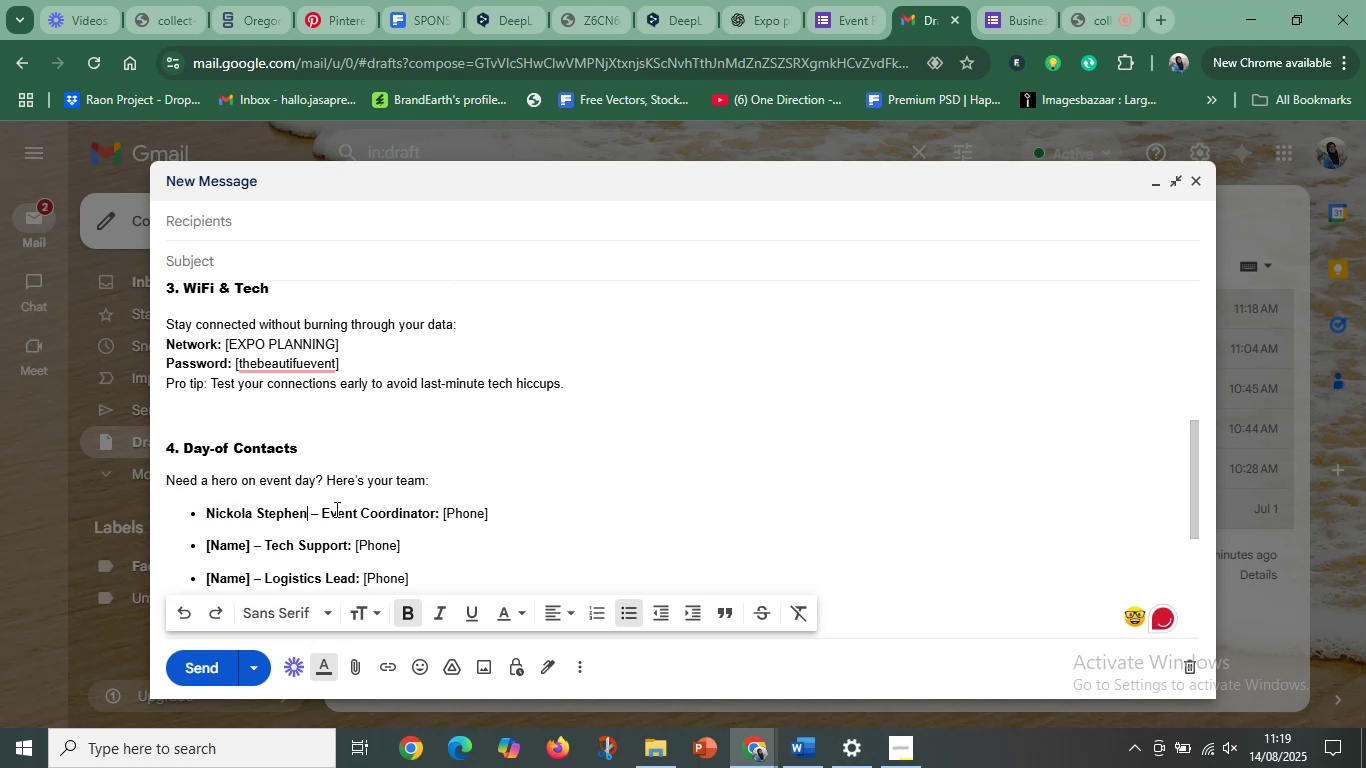 
left_click([1250, 332])
 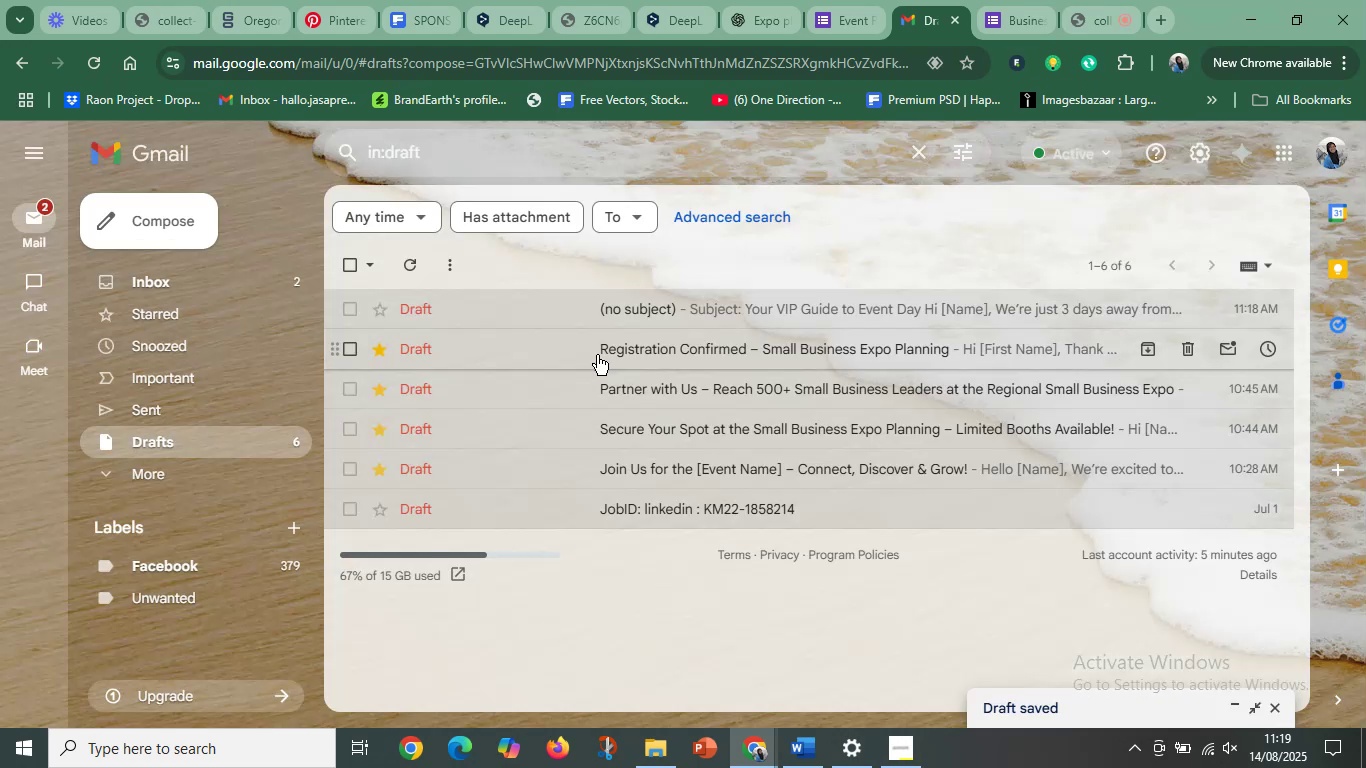 
left_click([600, 344])
 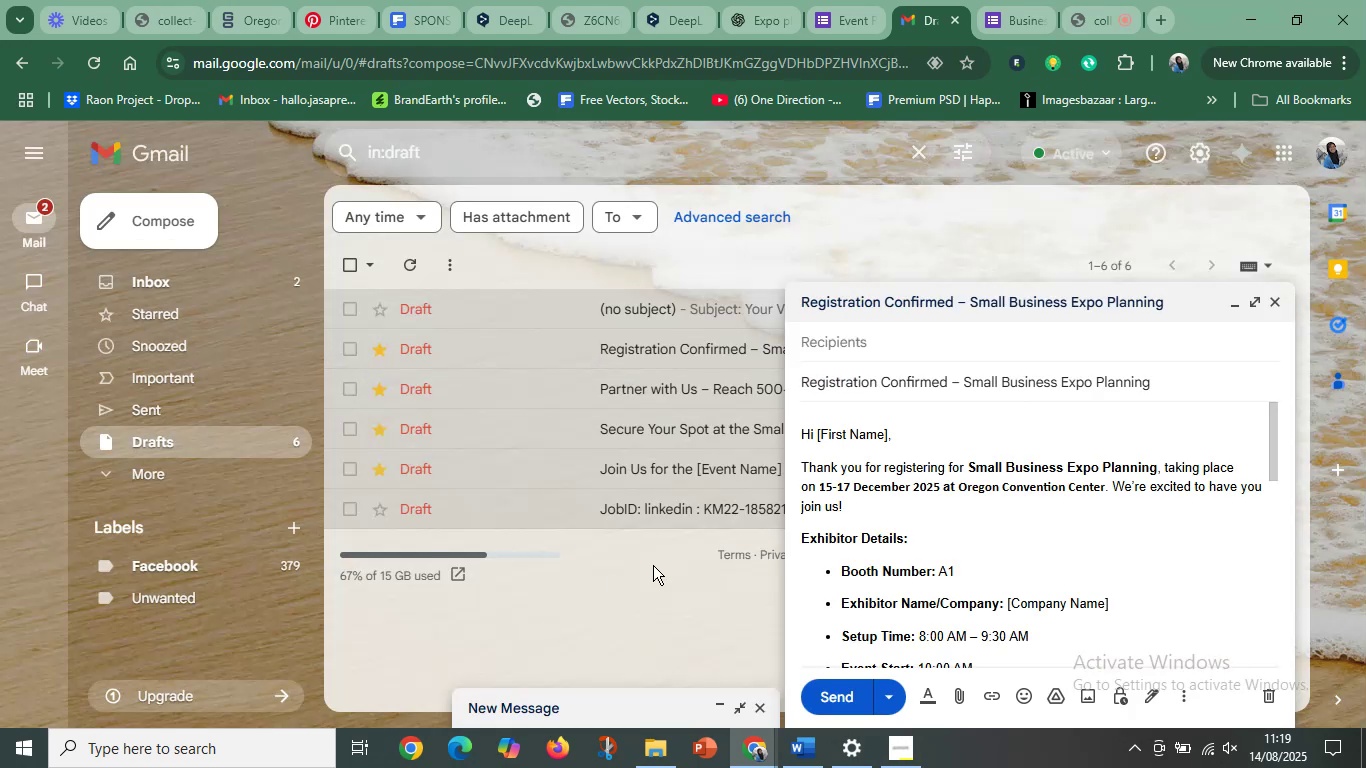 
scroll: coordinate [937, 564], scroll_direction: down, amount: 15.0
 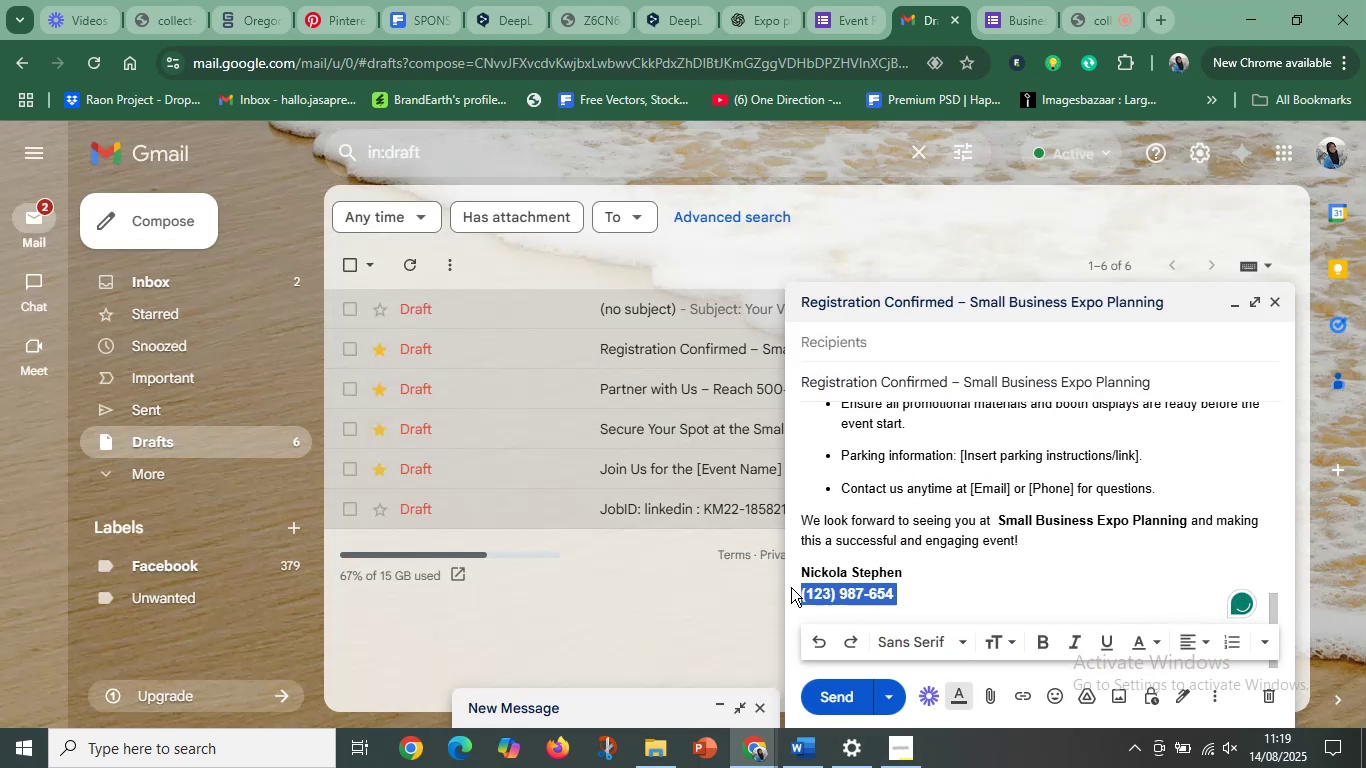 
key(Control+C)
 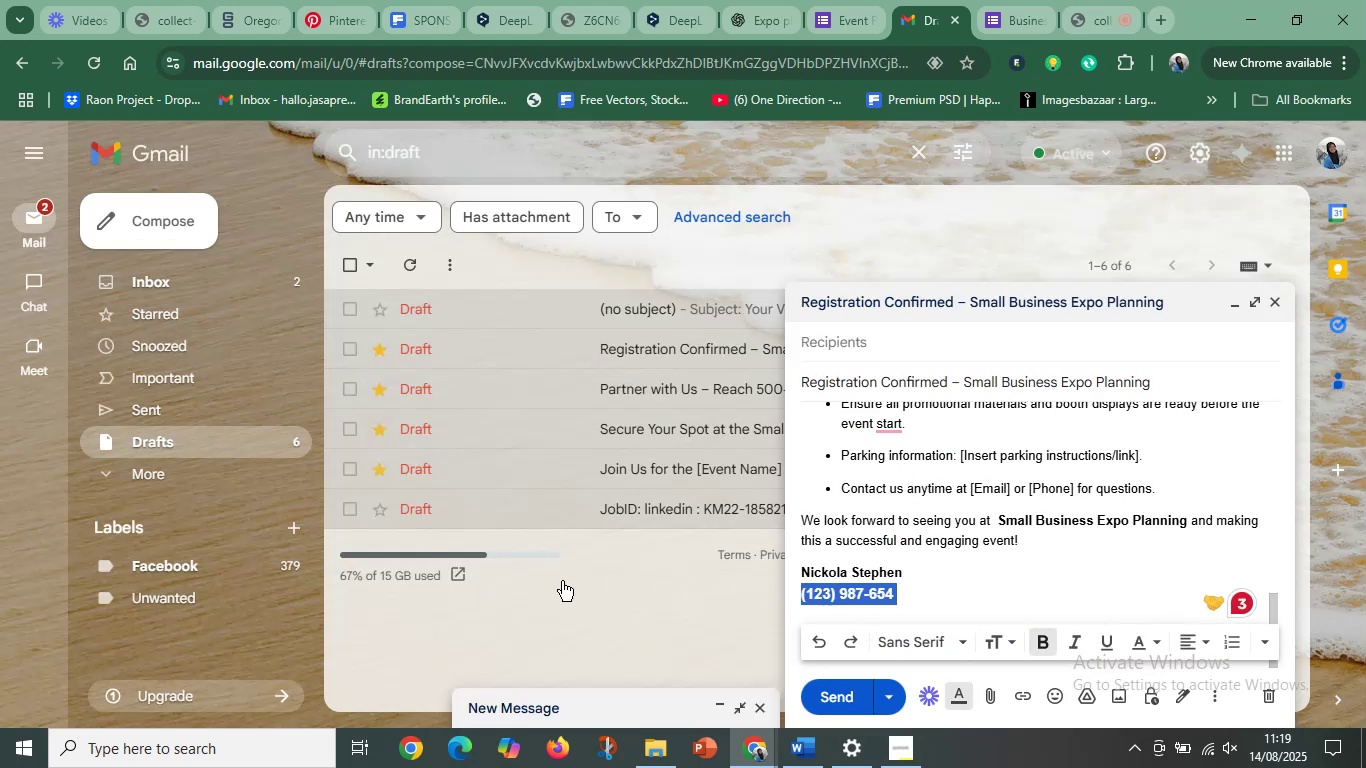 
left_click([653, 602])
 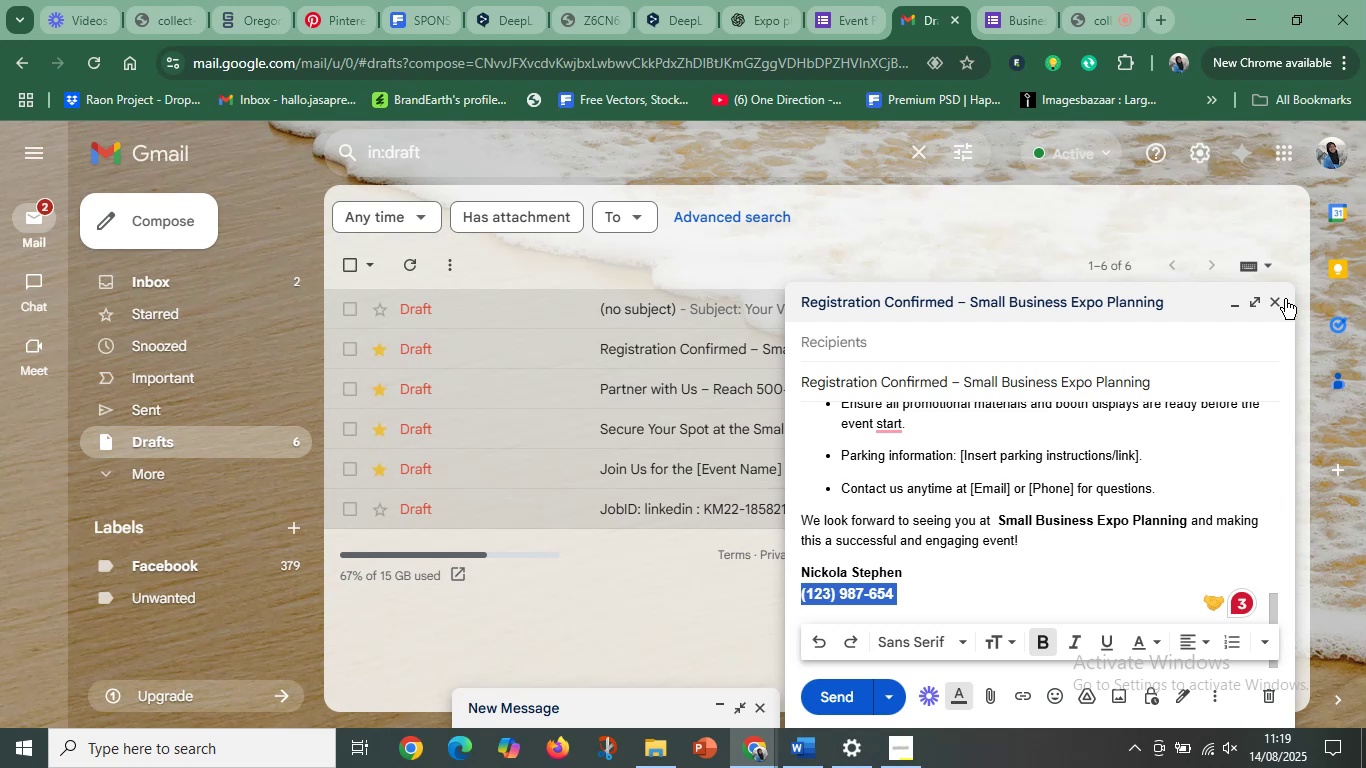 
left_click([1278, 305])
 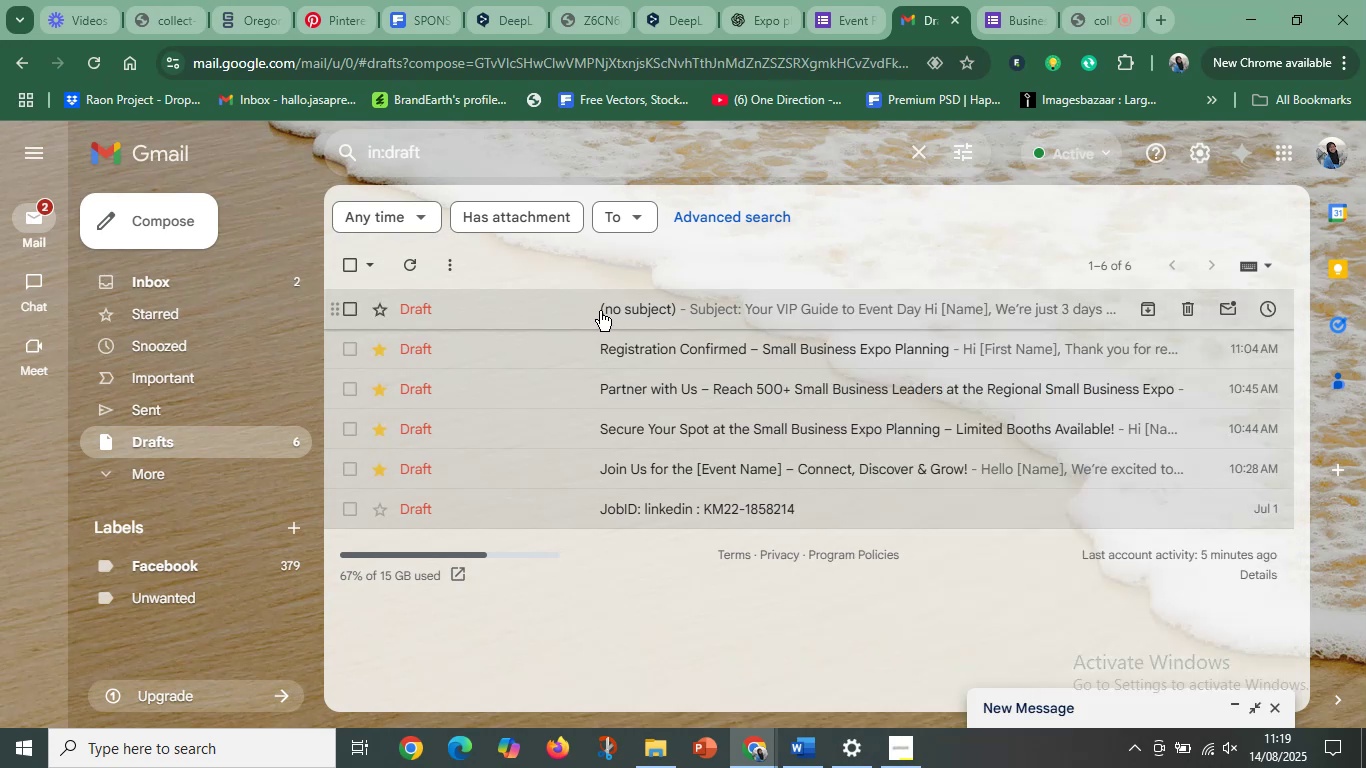 
left_click([563, 309])
 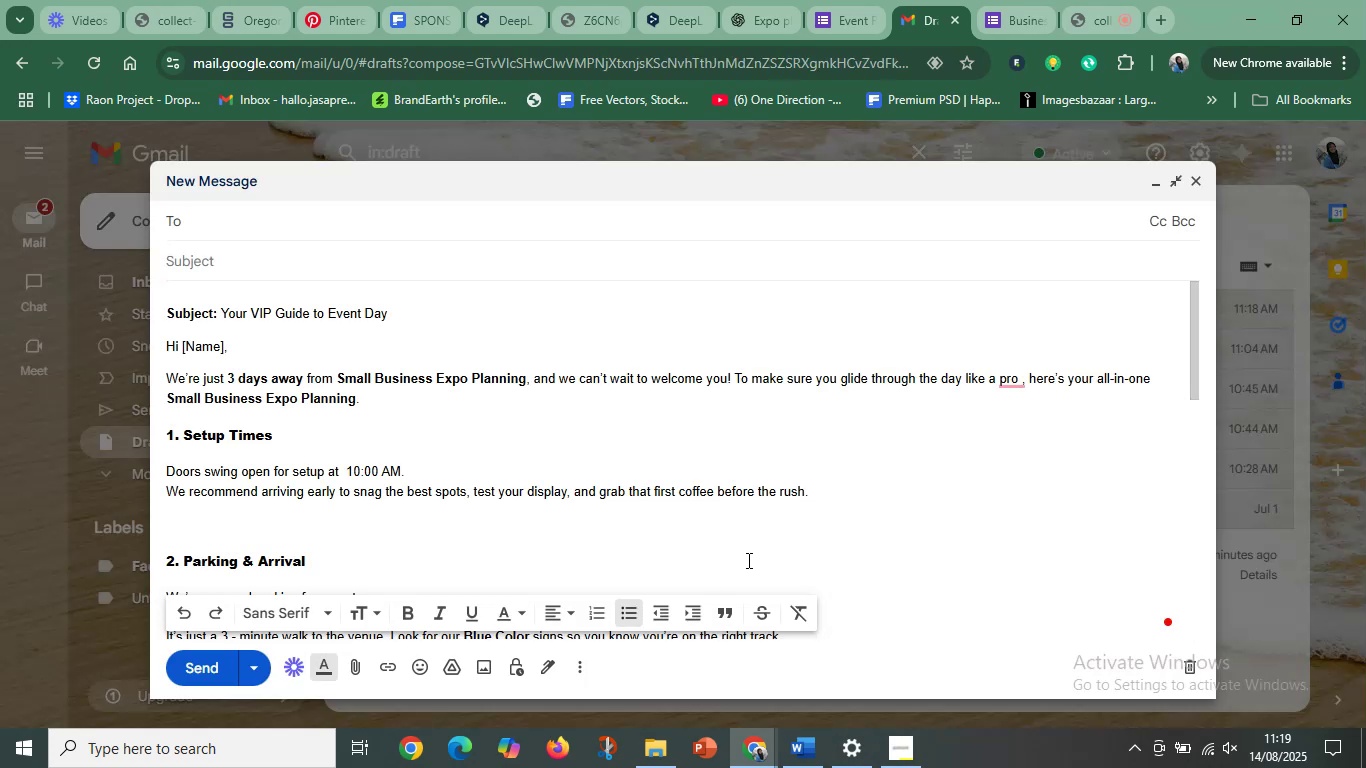 
scroll: coordinate [482, 504], scroll_direction: down, amount: 9.0
 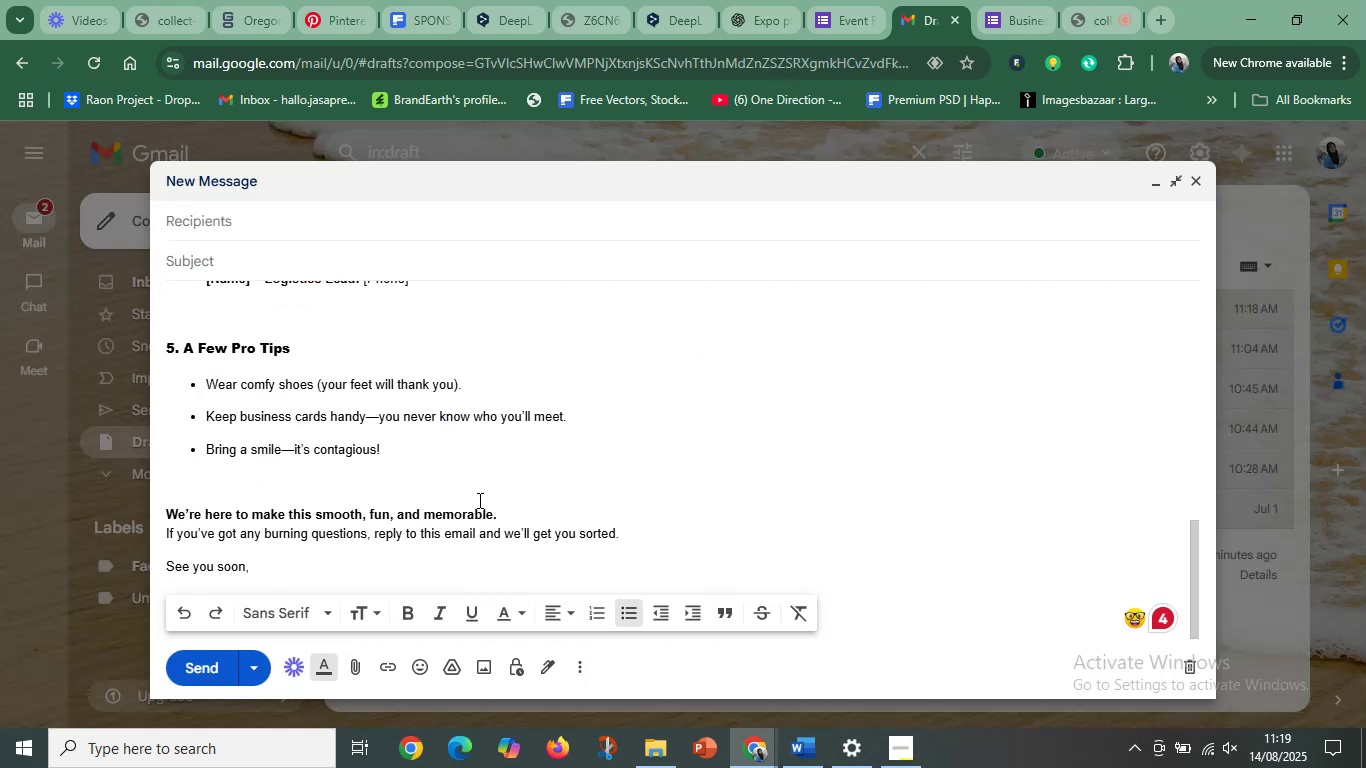 
scroll: coordinate [478, 499], scroll_direction: up, amount: 1.0
 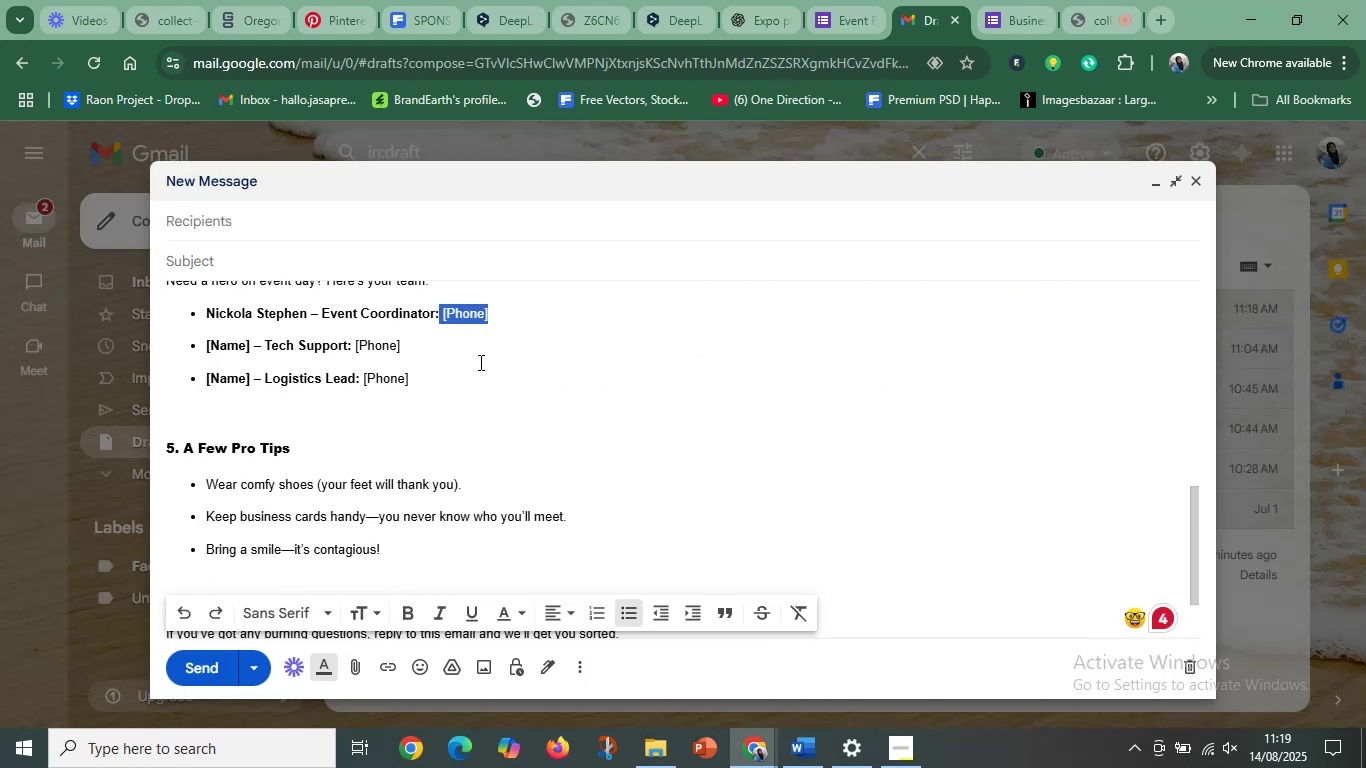 
key(Control+V)
 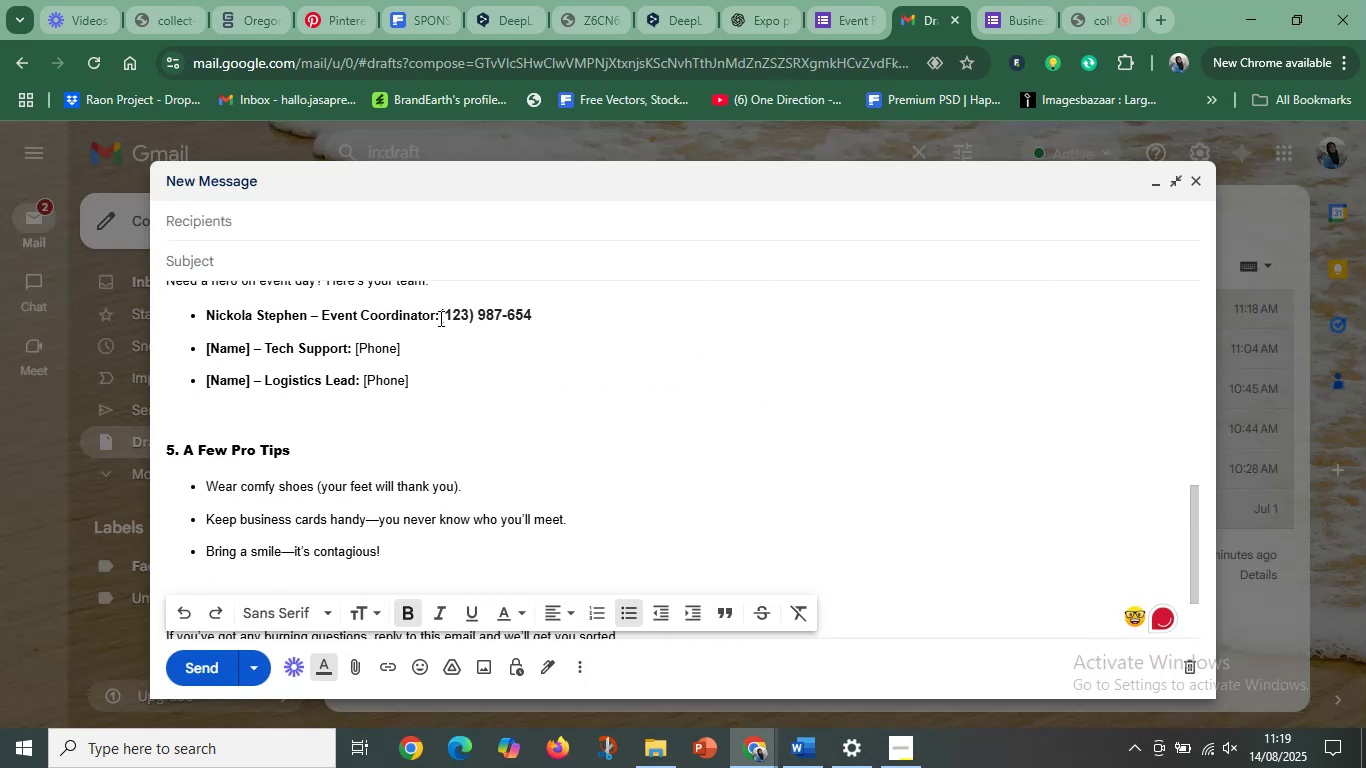 
left_click([440, 318])
 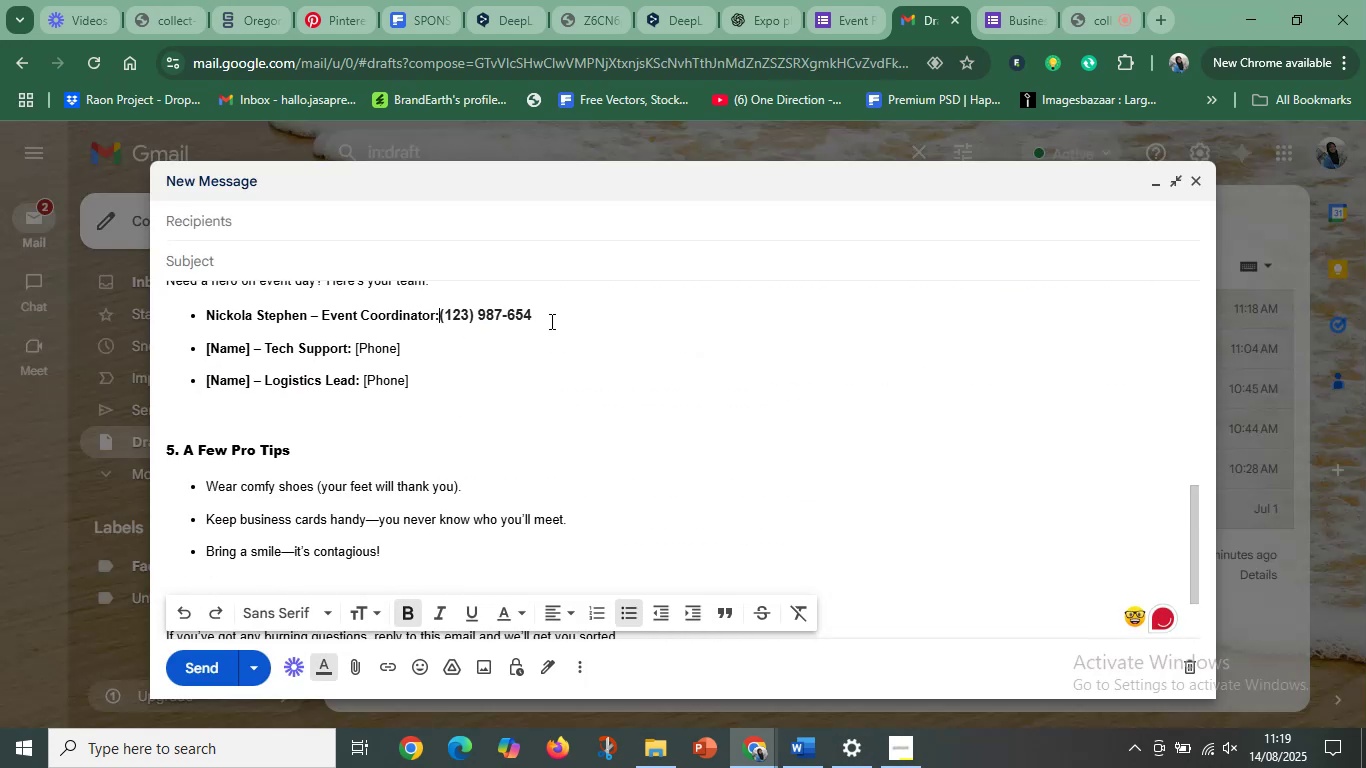 
key(Space)
 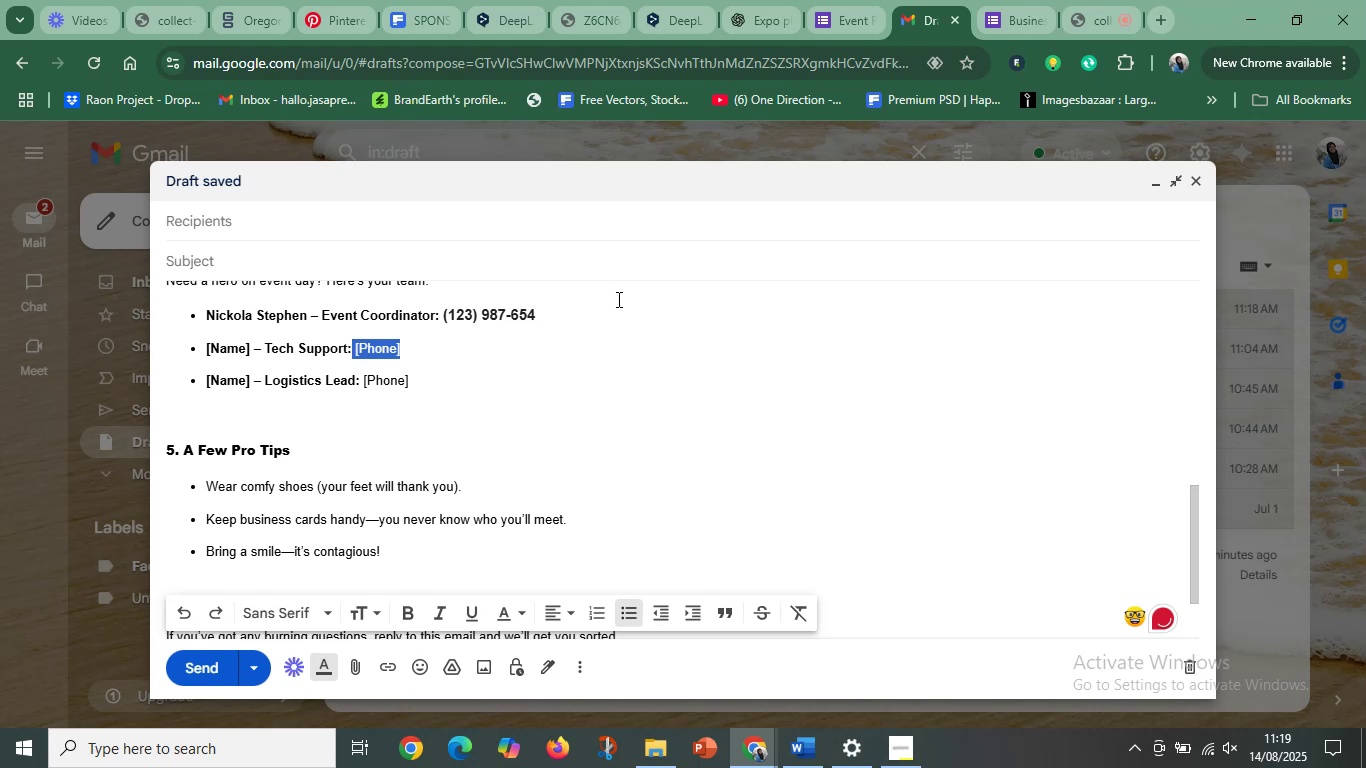 
left_click([564, 312])
 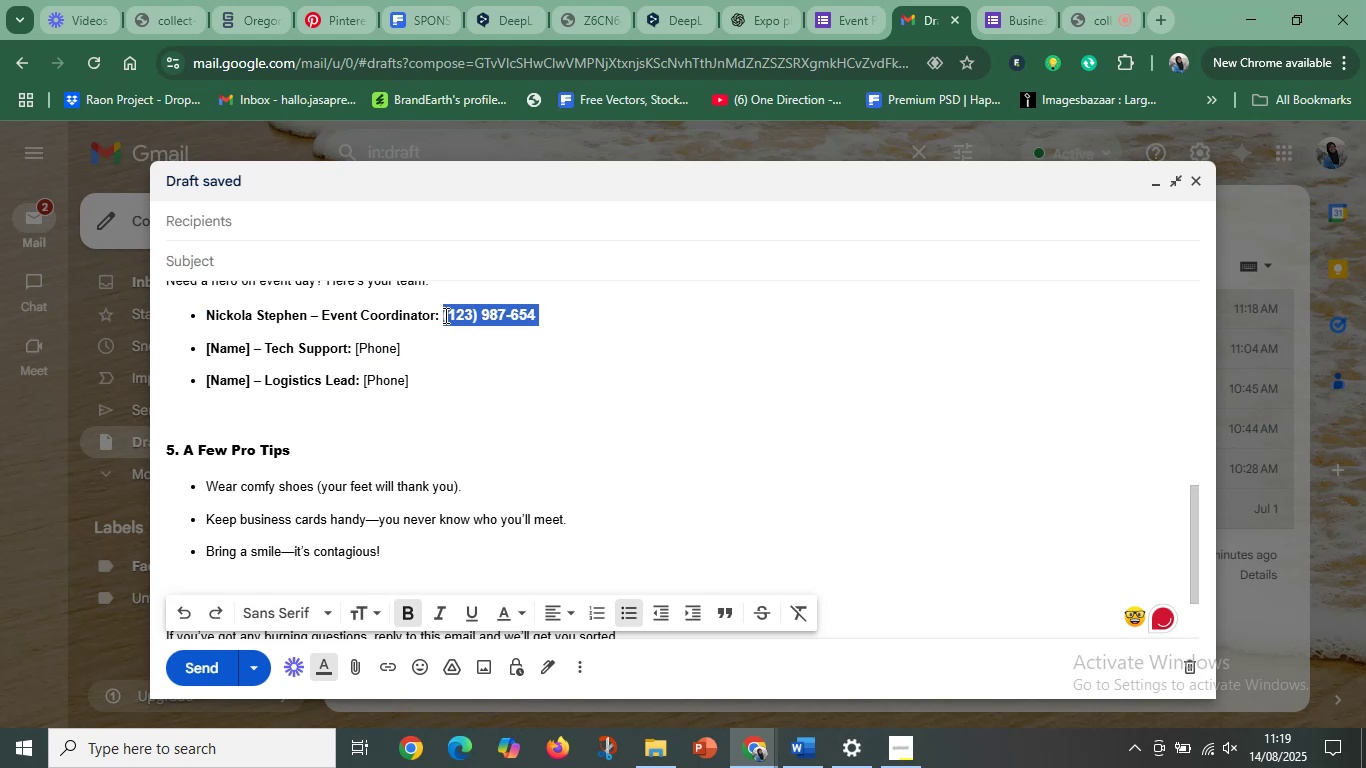 
key(Control+C)
 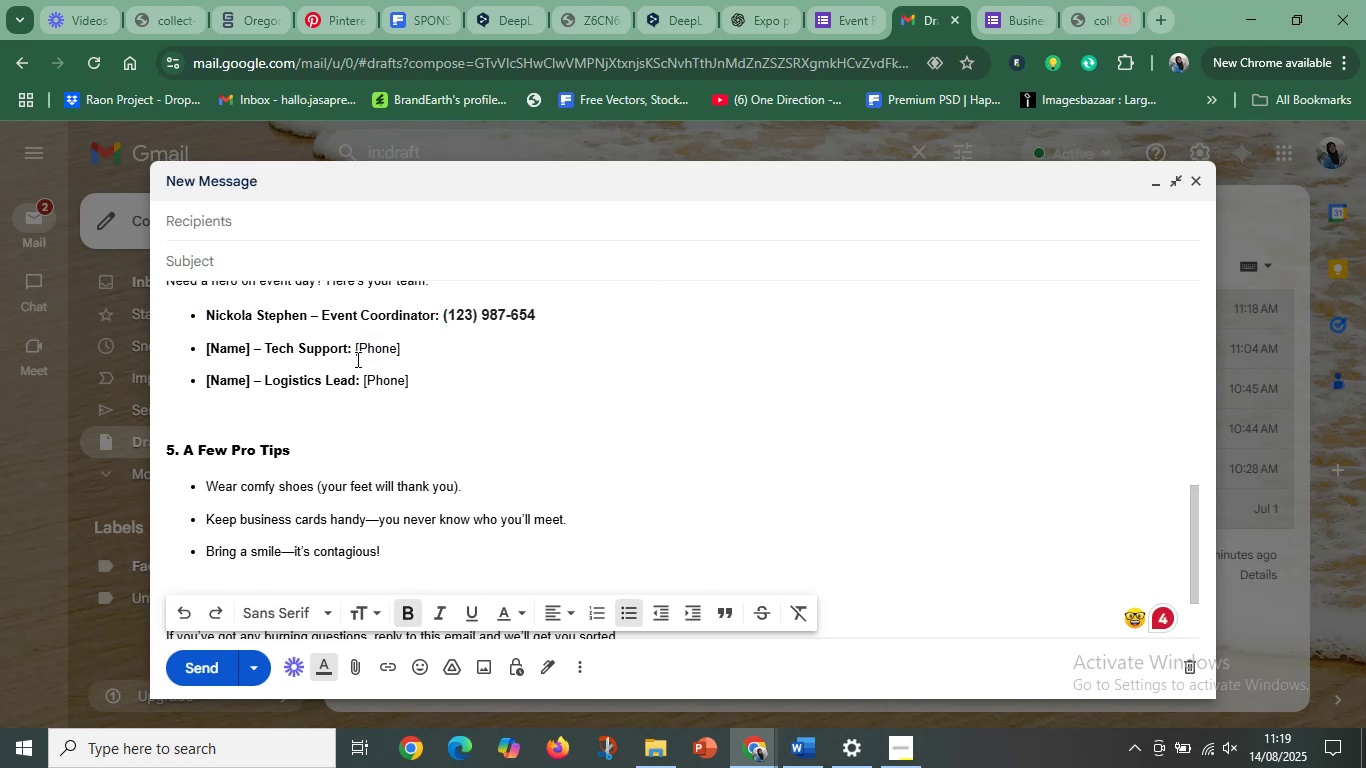 
key(Control+V)
 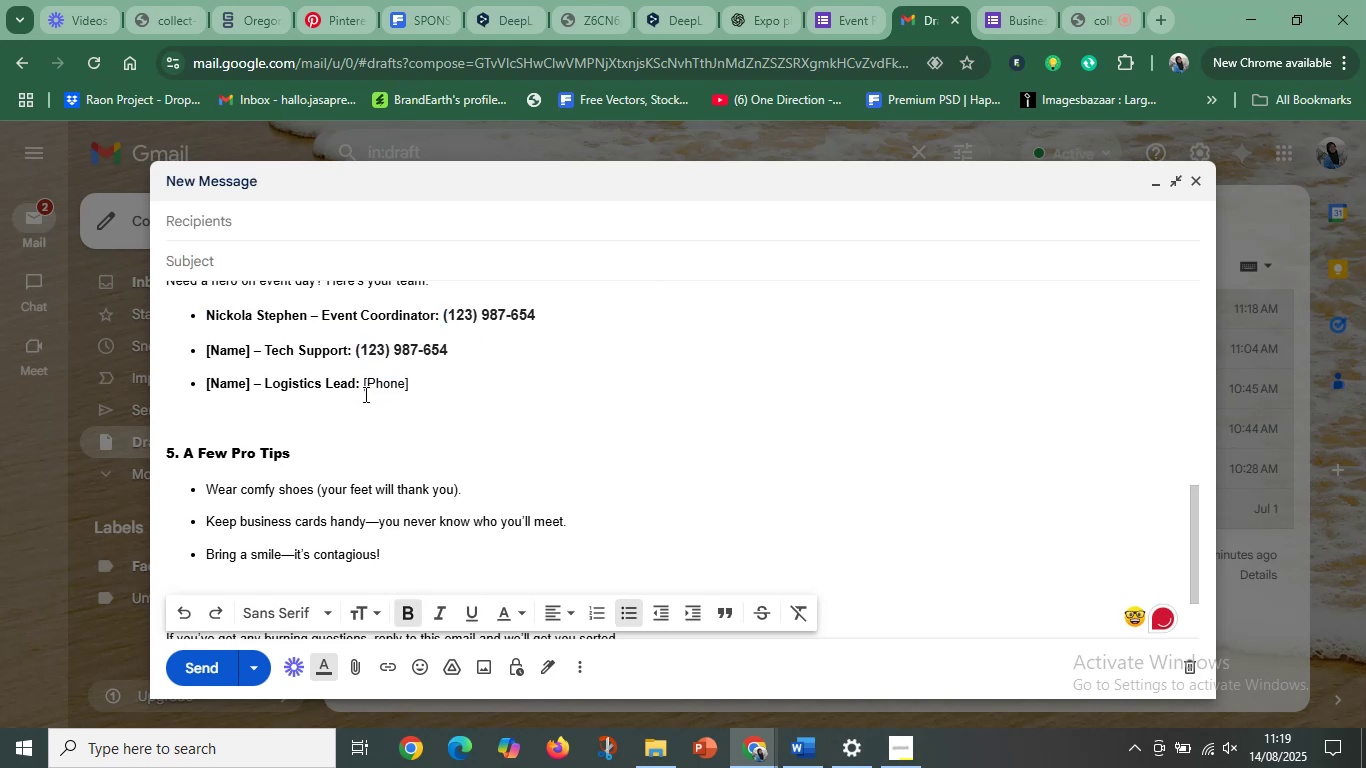 
key(Control+V)
 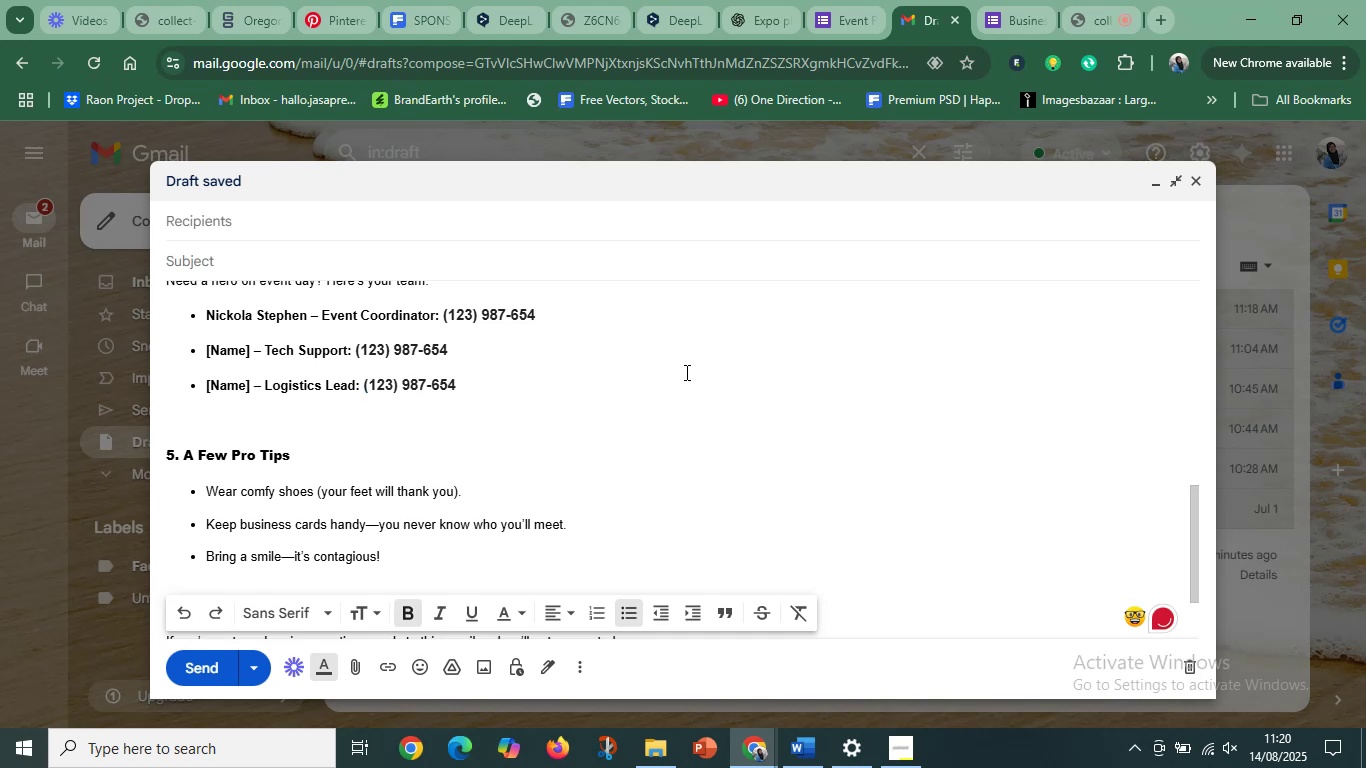 
right_click([685, 372])
 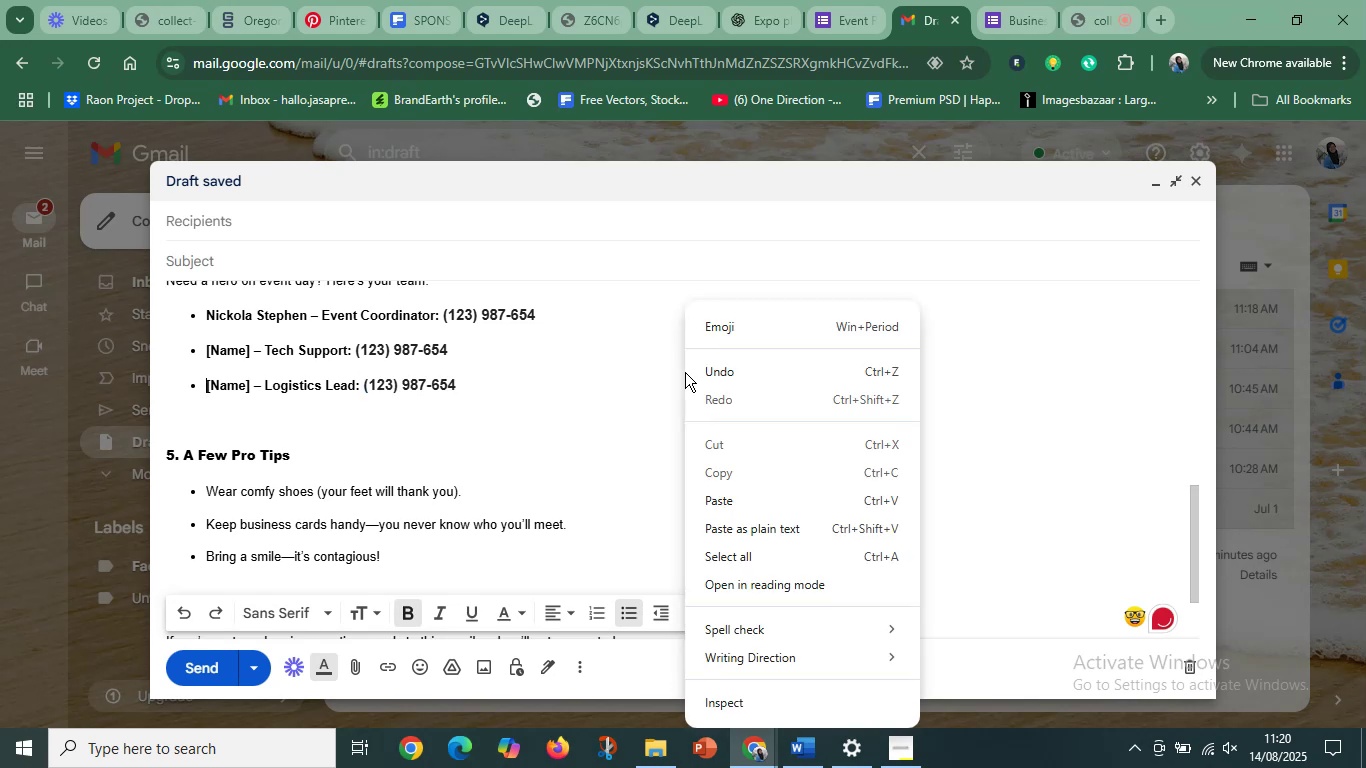 
wait(8.38)
 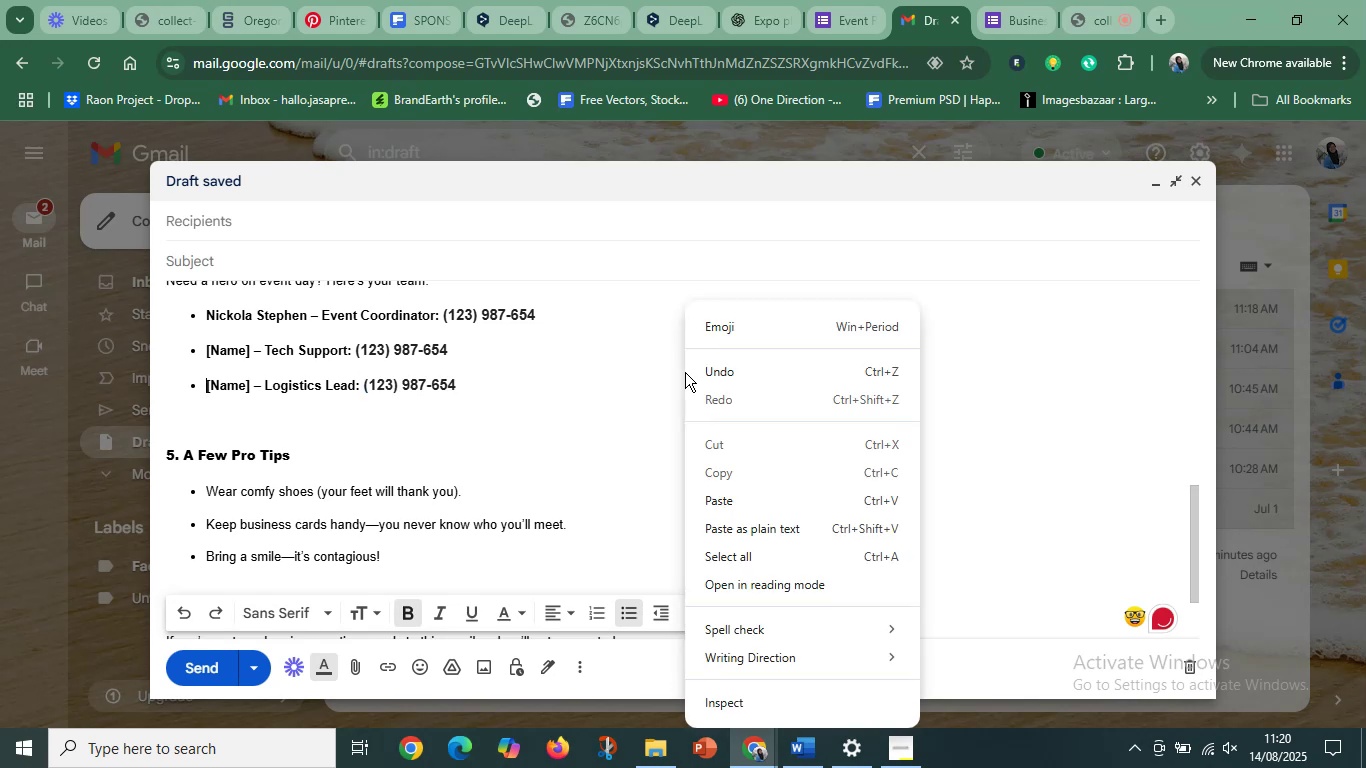 
left_click([390, 393])
 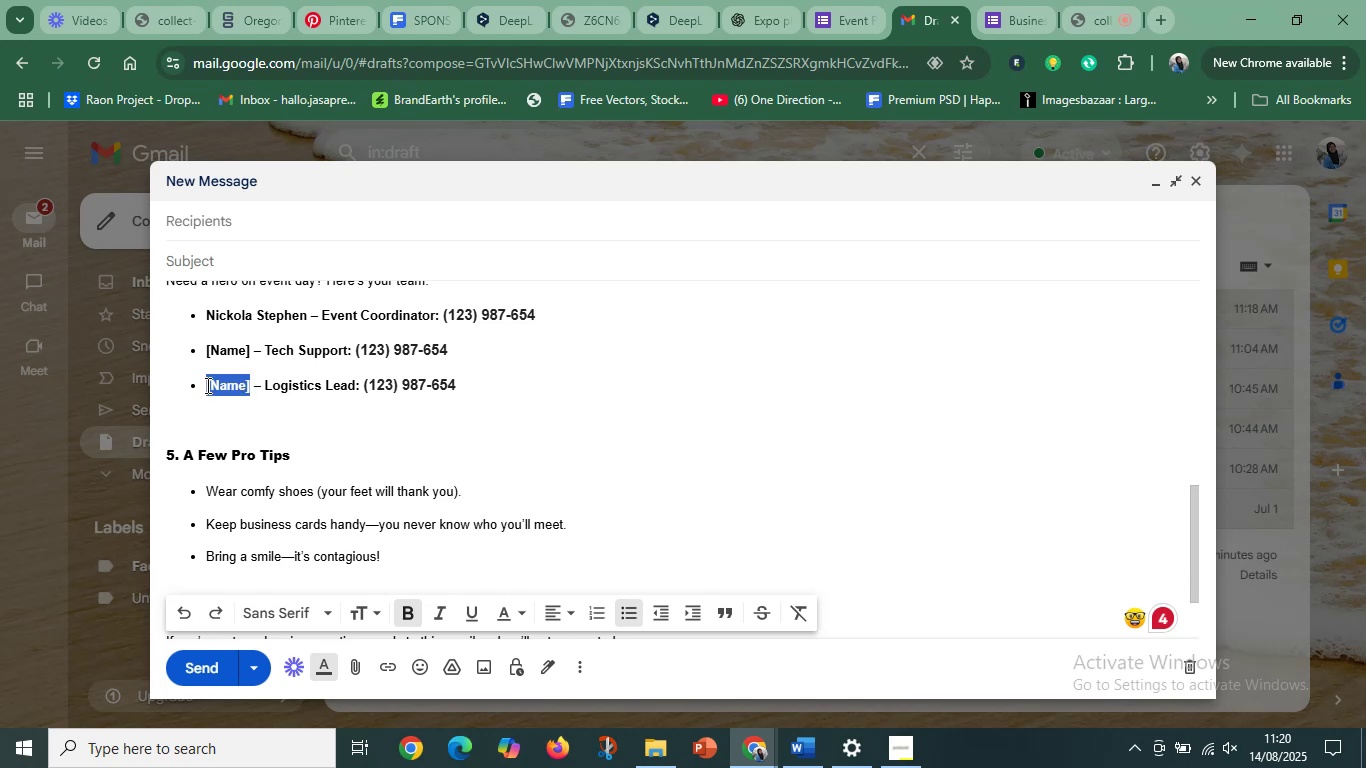 
type(Lina Angelisty)
 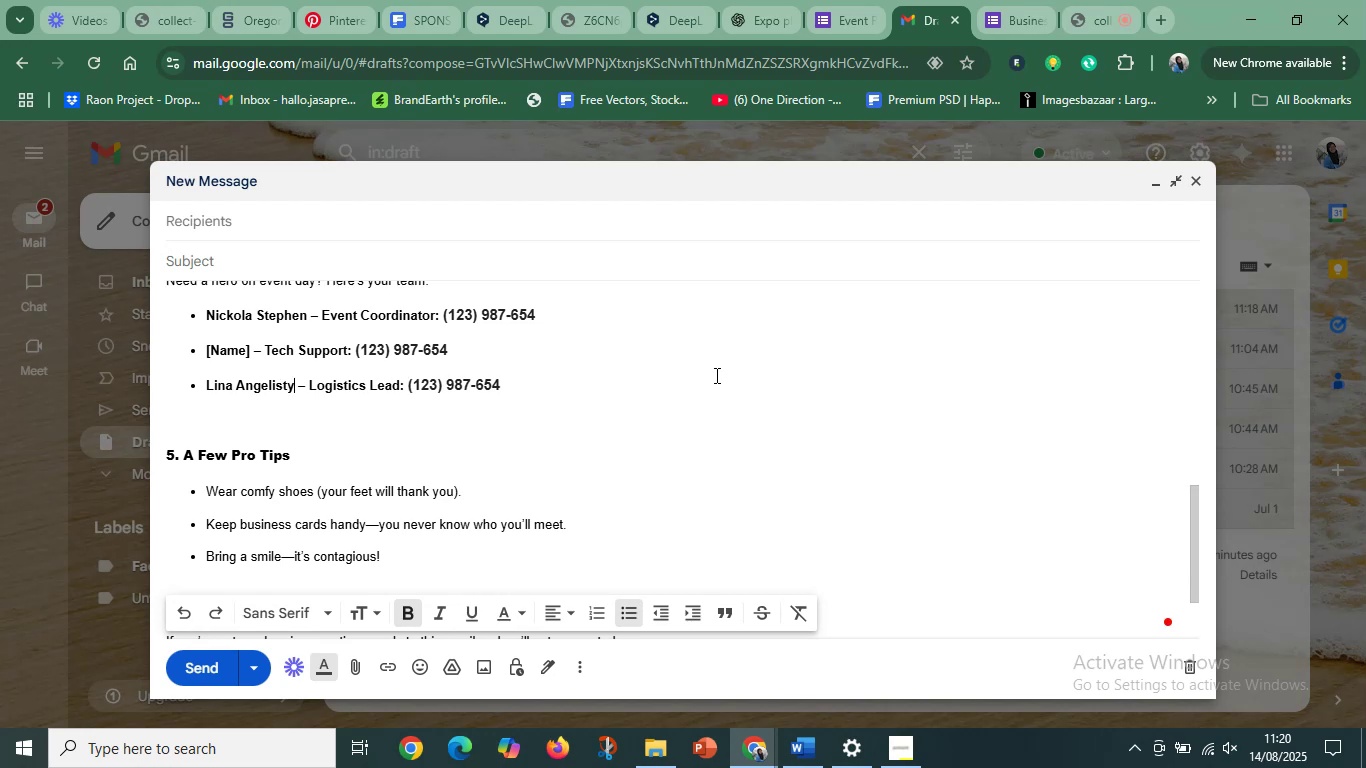 
wait(5.5)
 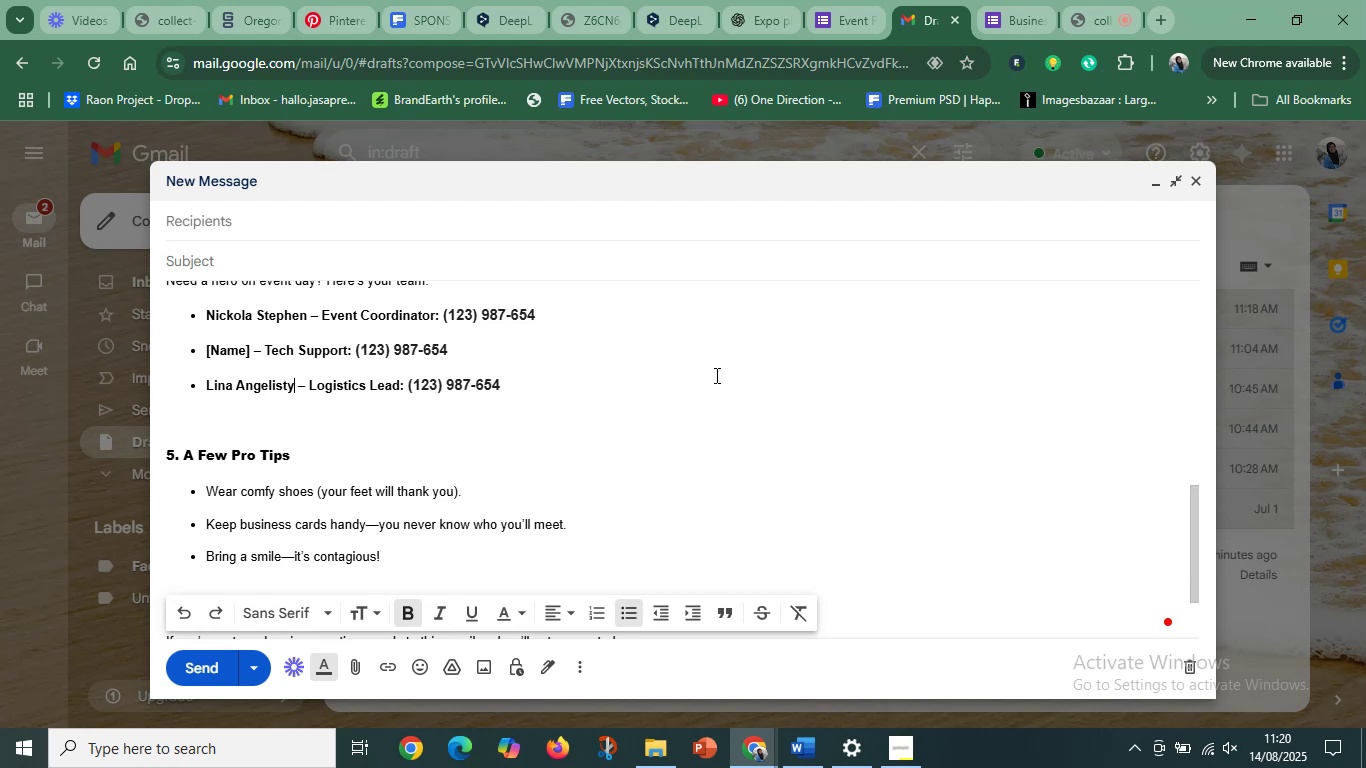 
type(Gras)
key(Backspace)
key(Backspace)
type(ess Andrsi)
key(Backspace)
key(Backspace)
key(Backspace)
key(Backspace)
key(Backspace)
type(derson)
 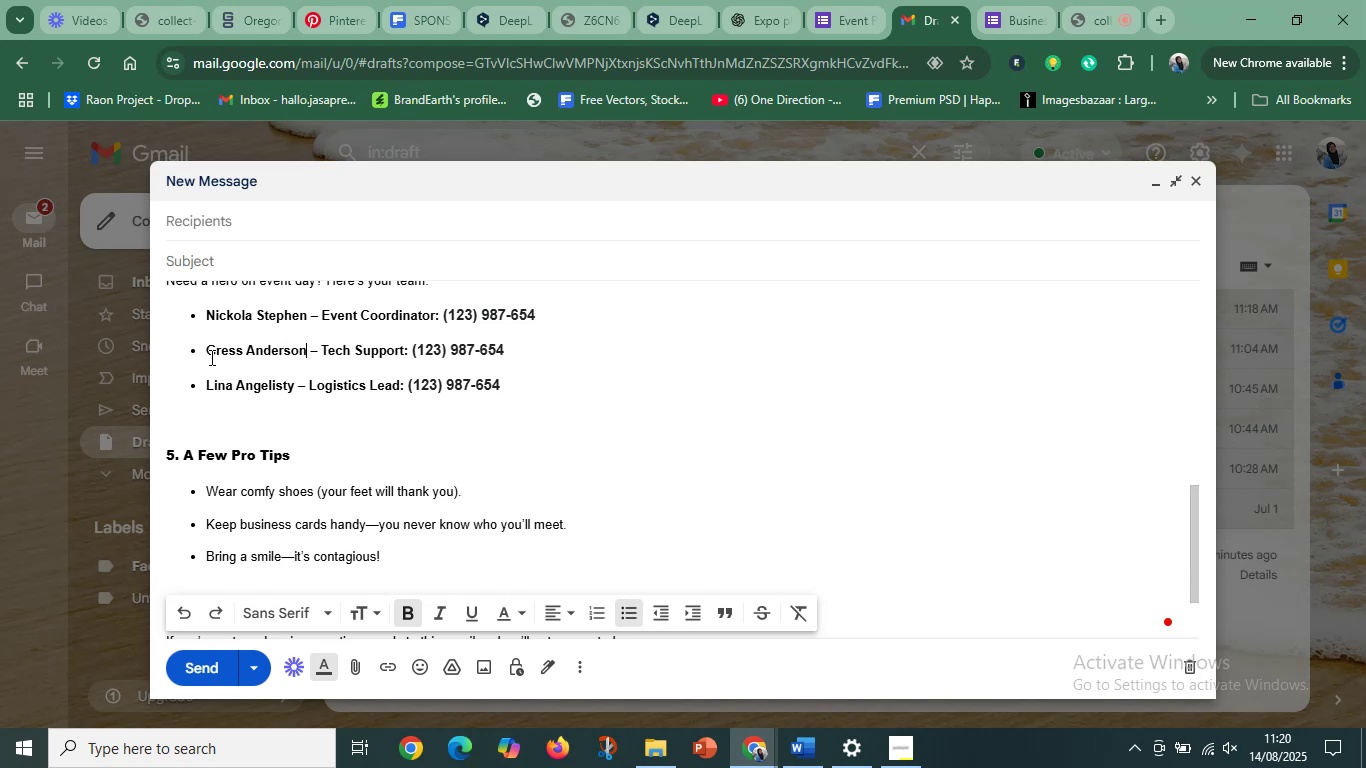 
wait(6.87)
 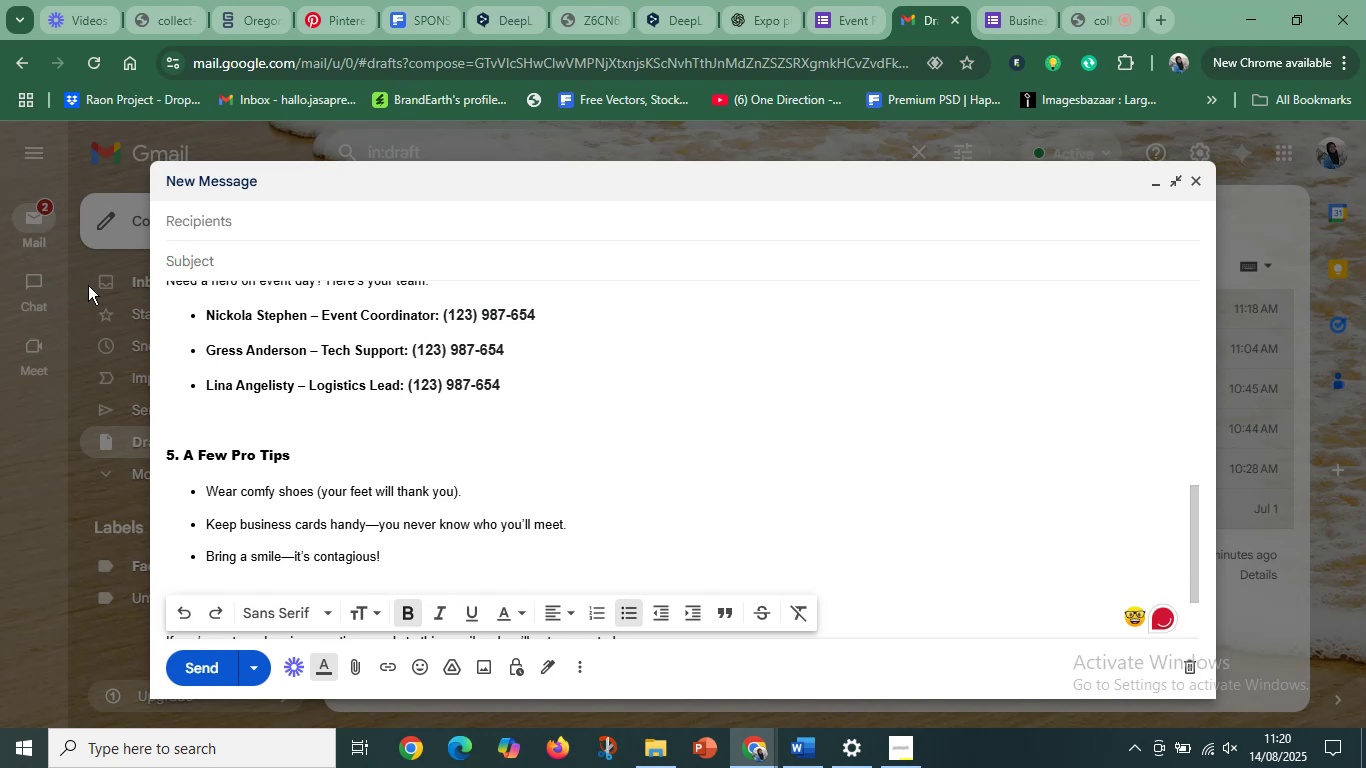 
left_click([473, 348])
 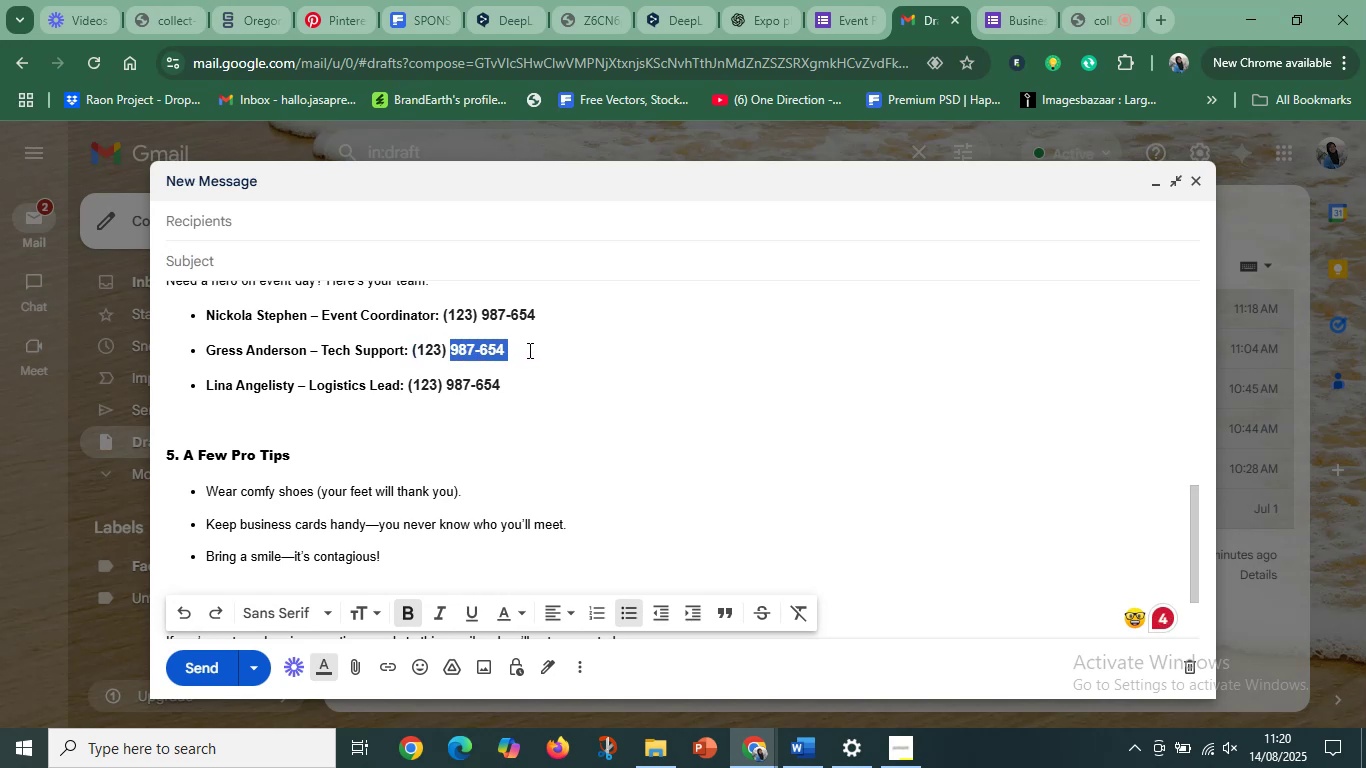 
type(456-789)
 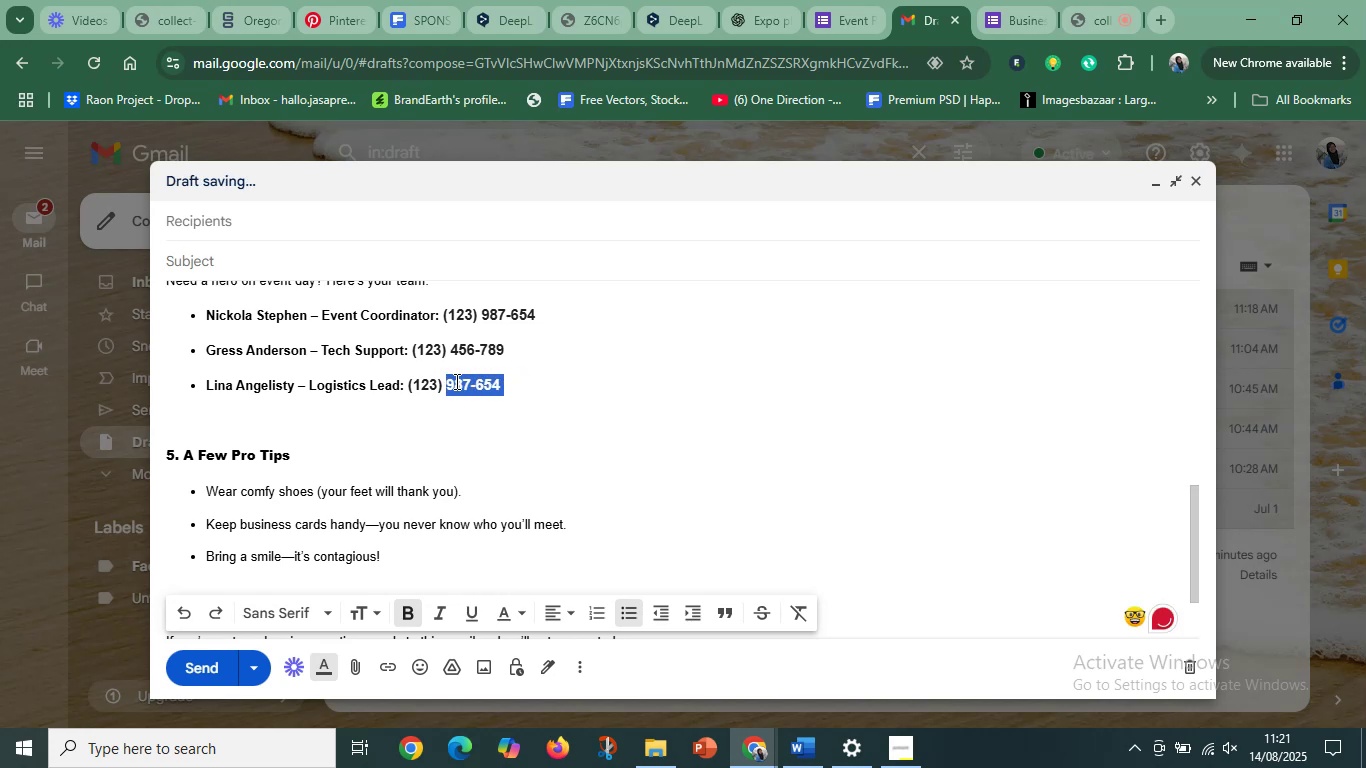 
left_click([470, 379])
 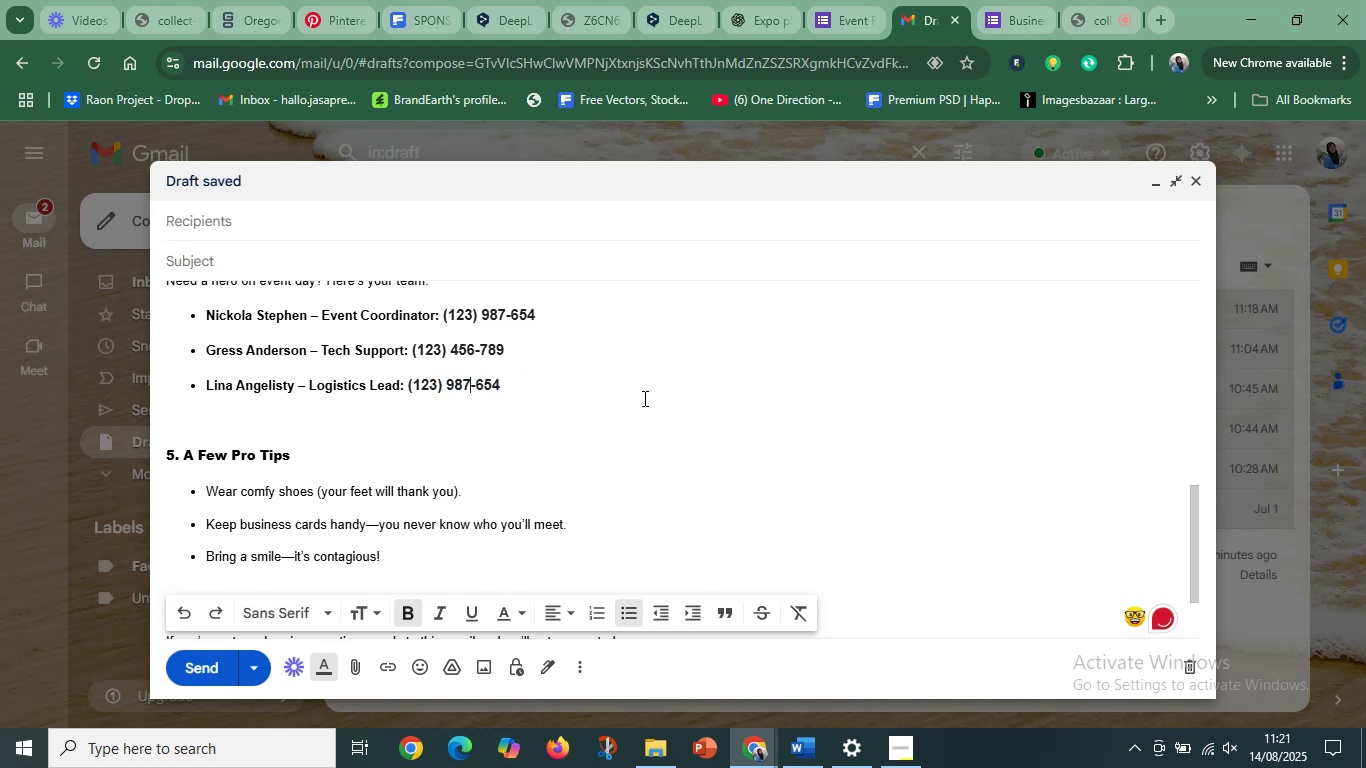 
left_click([643, 398])
 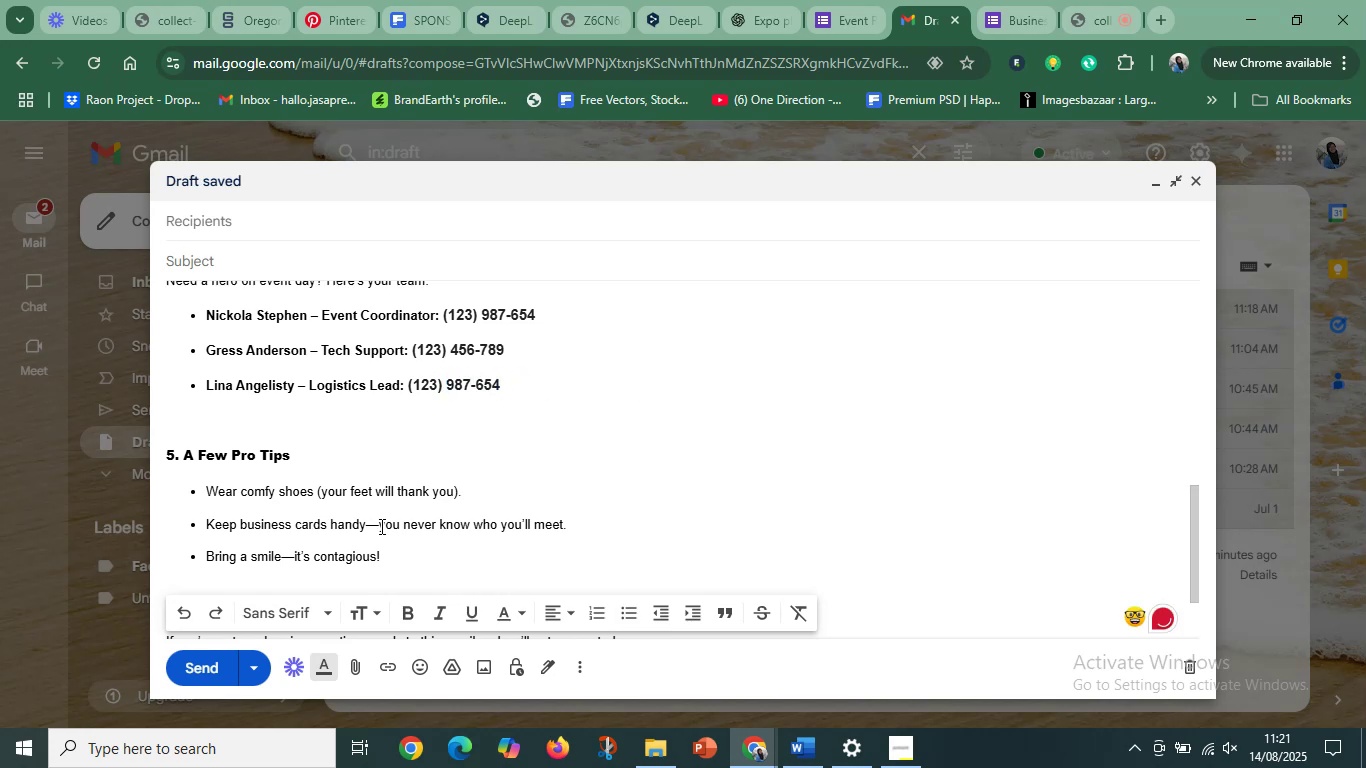 
scroll: coordinate [381, 517], scroll_direction: down, amount: 6.0
 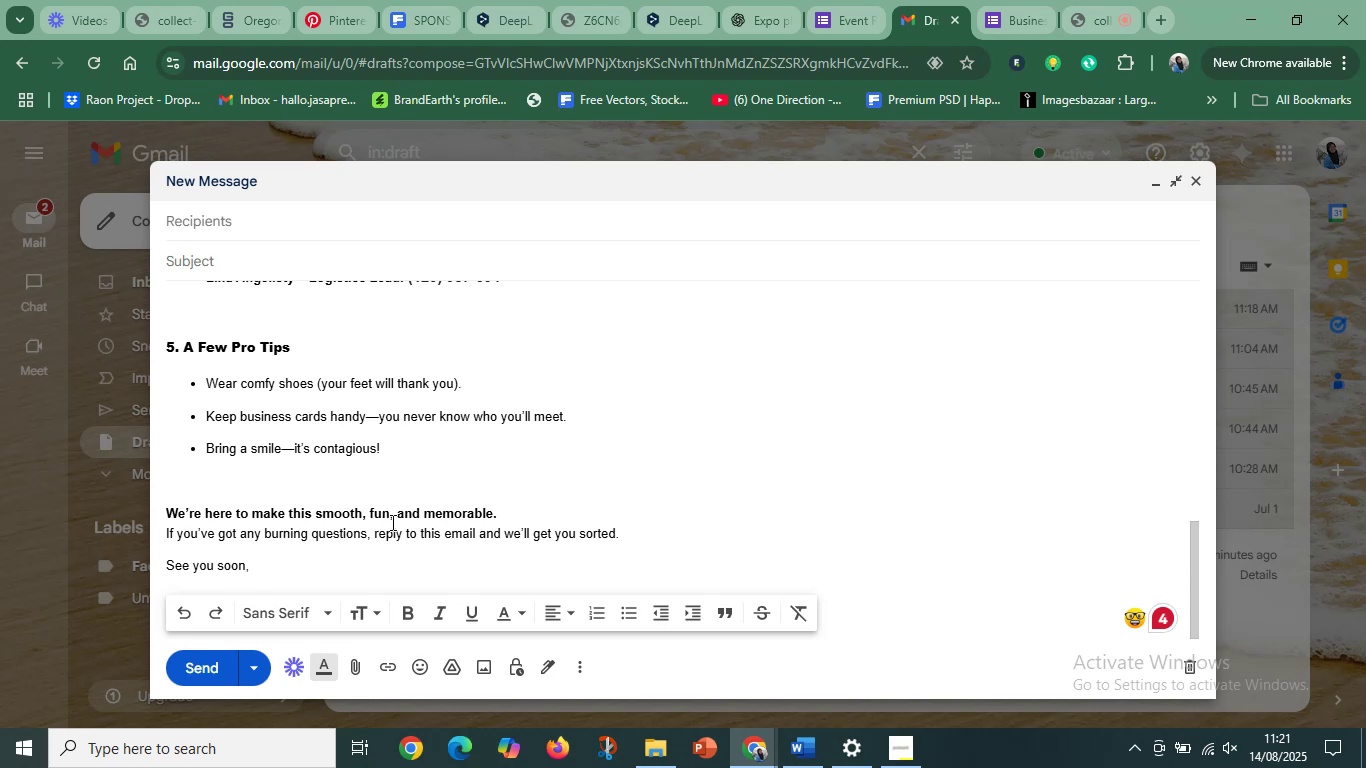 
wait(13.98)
 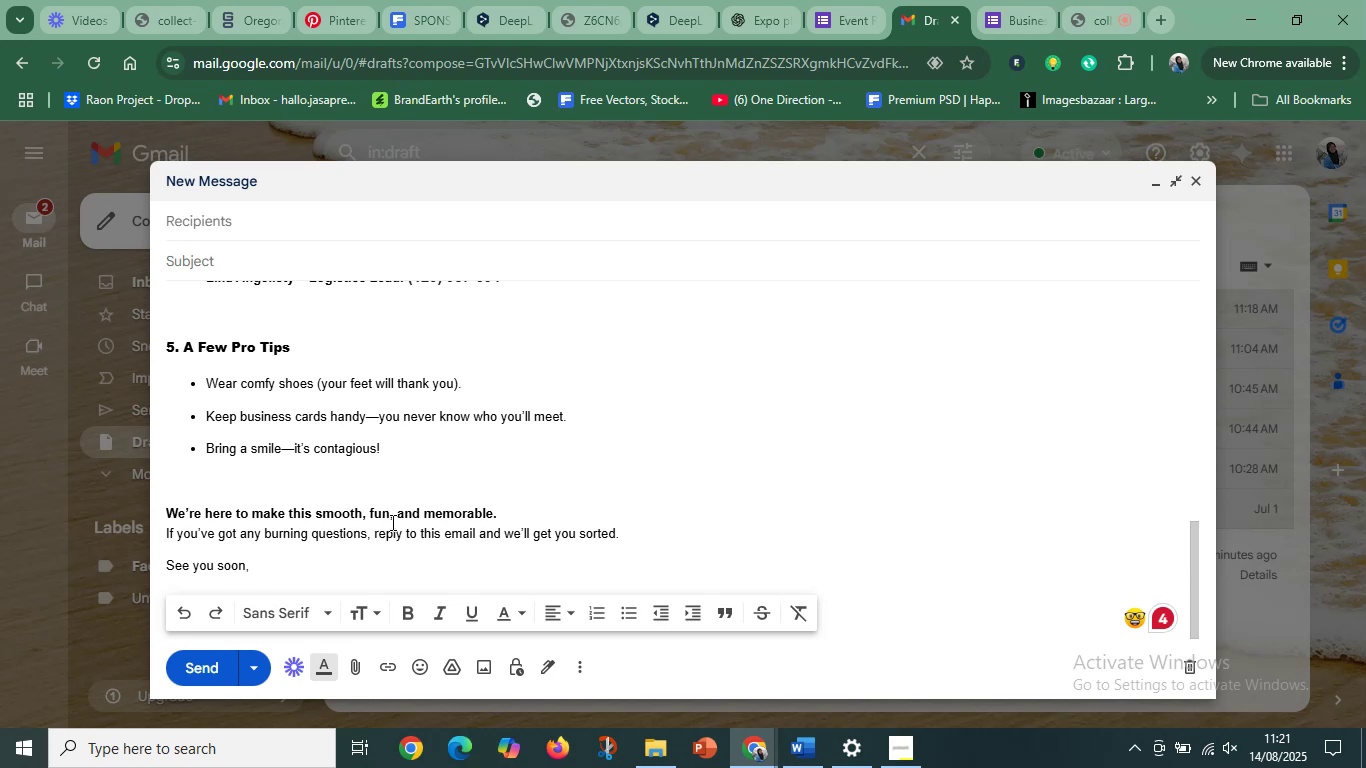 
left_click([279, 568])
 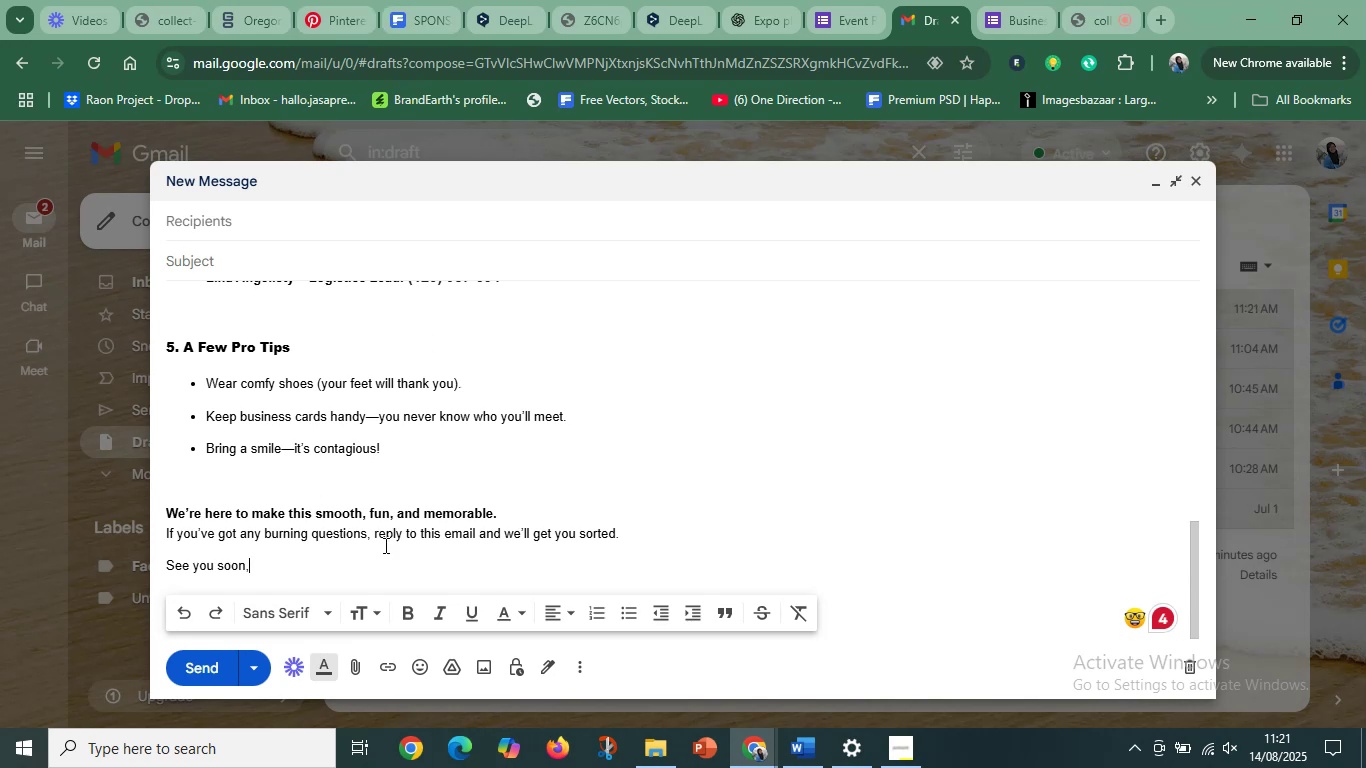 
scroll: coordinate [676, 542], scroll_direction: down, amount: 4.0
 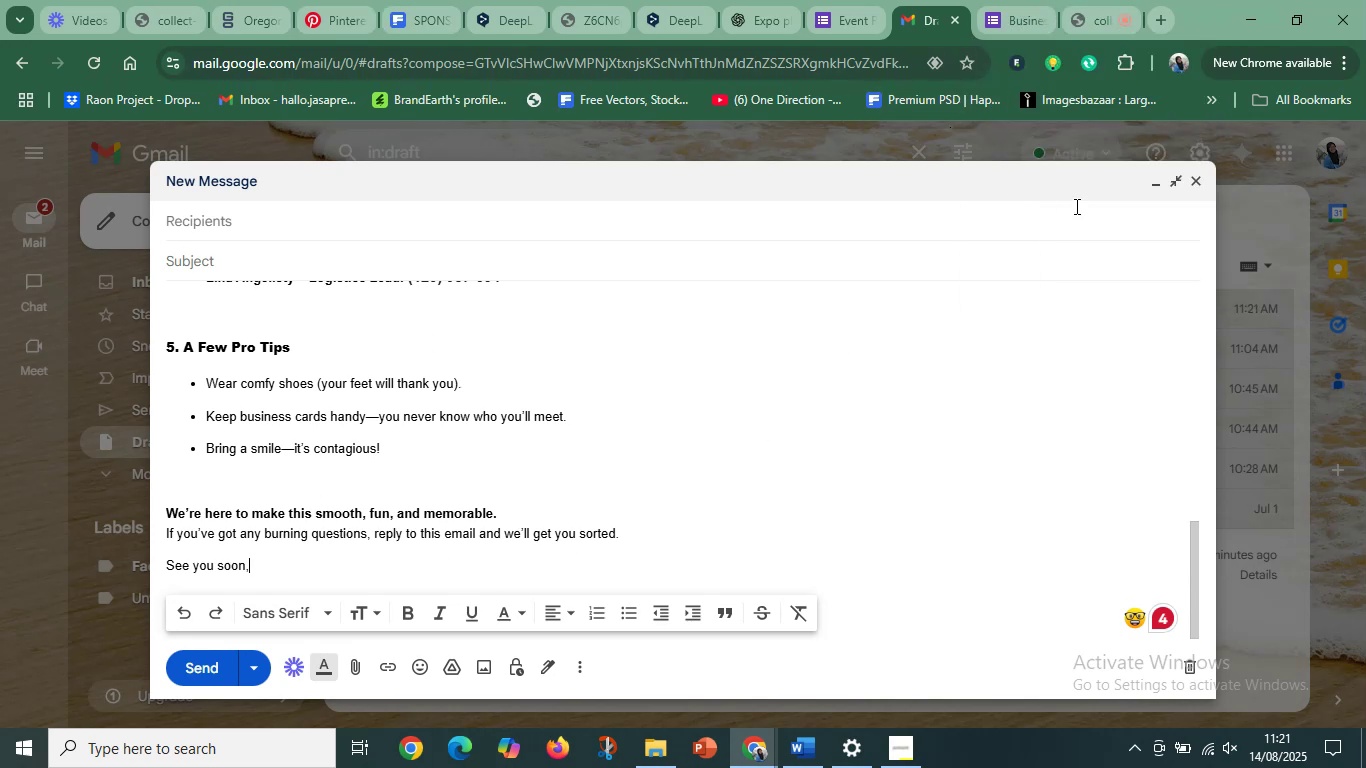 
left_click([996, 139])
 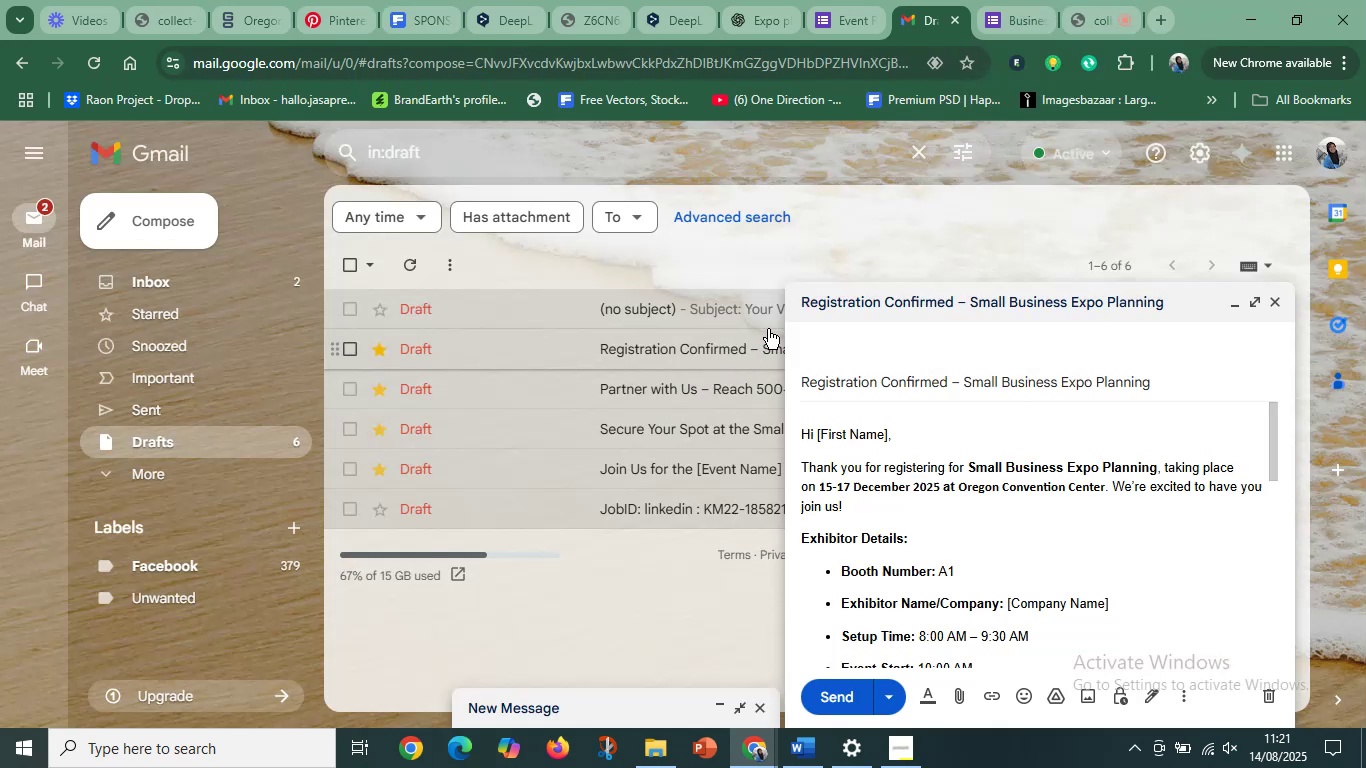 
scroll: coordinate [938, 468], scroll_direction: down, amount: 12.0
 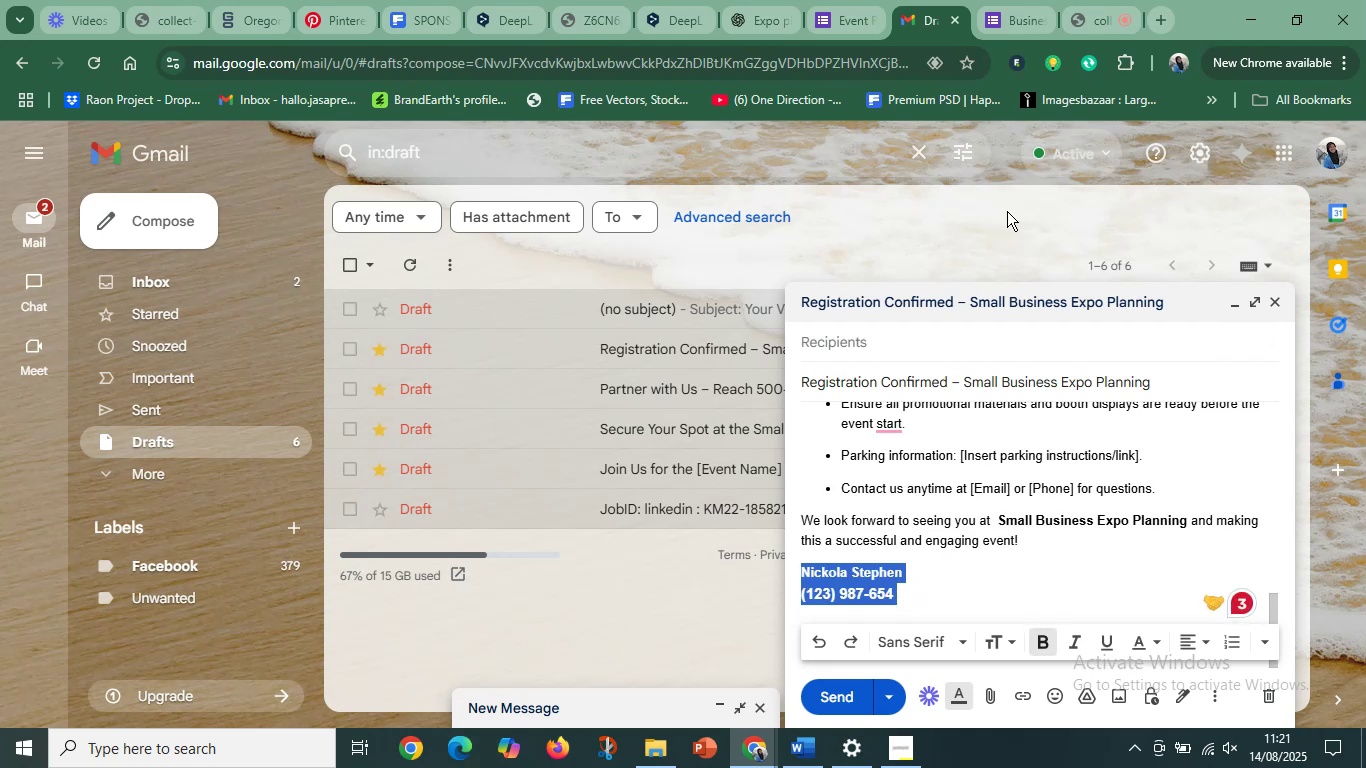 
left_click([636, 274])
 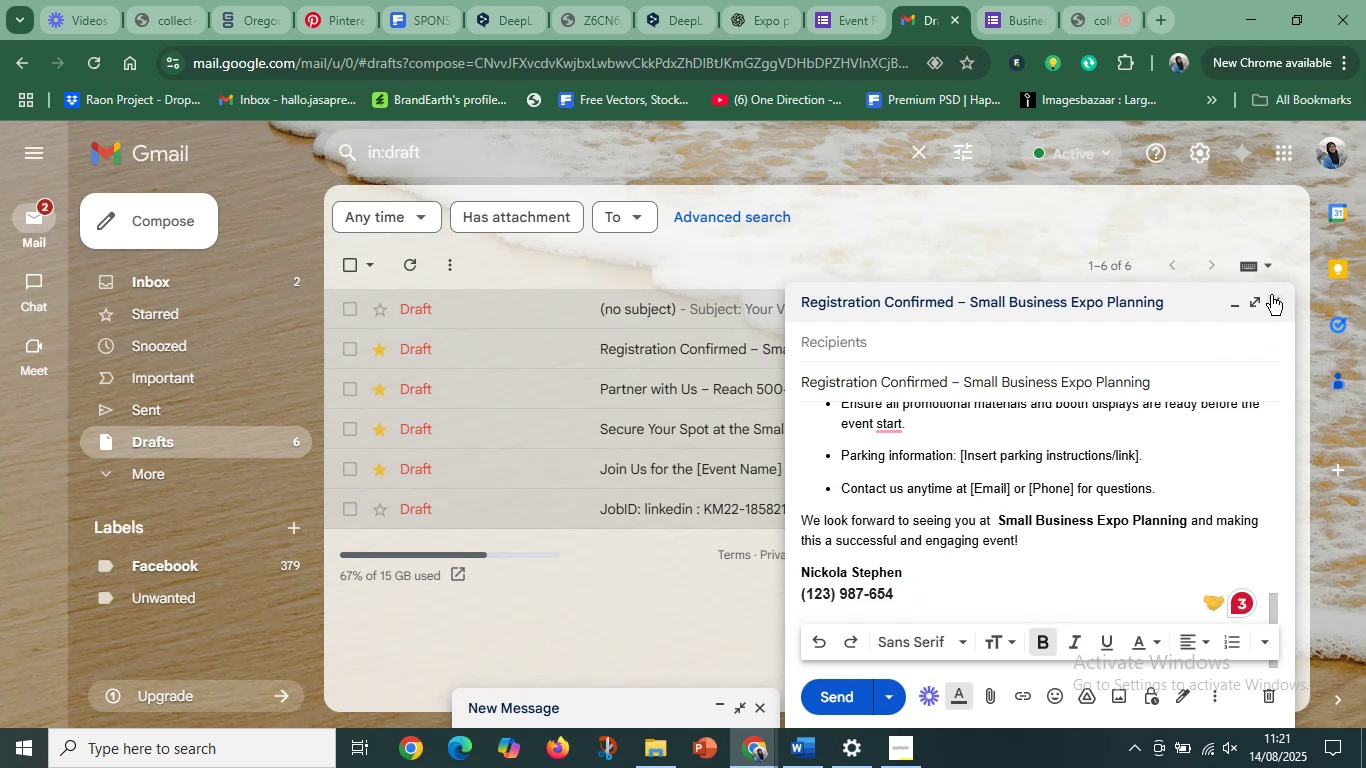 
left_click([1275, 300])
 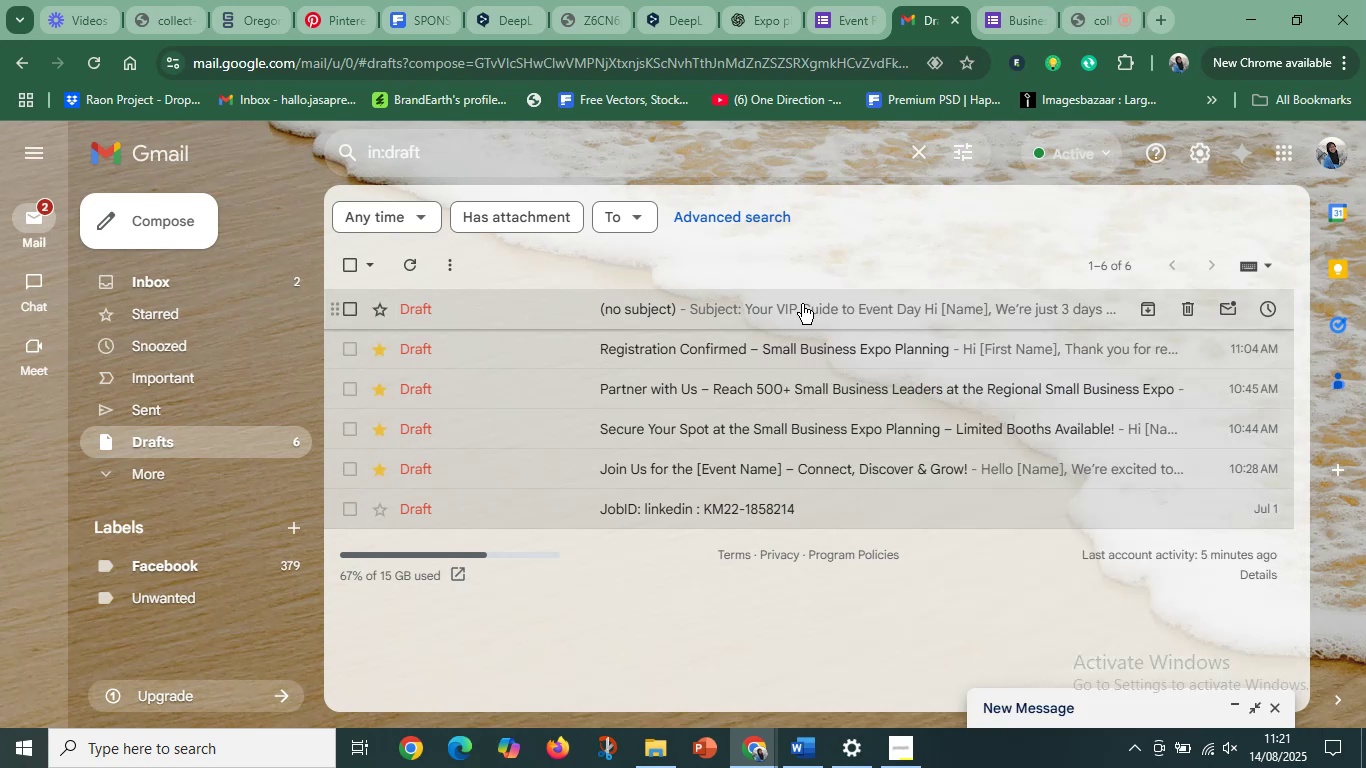 
left_click([801, 304])
 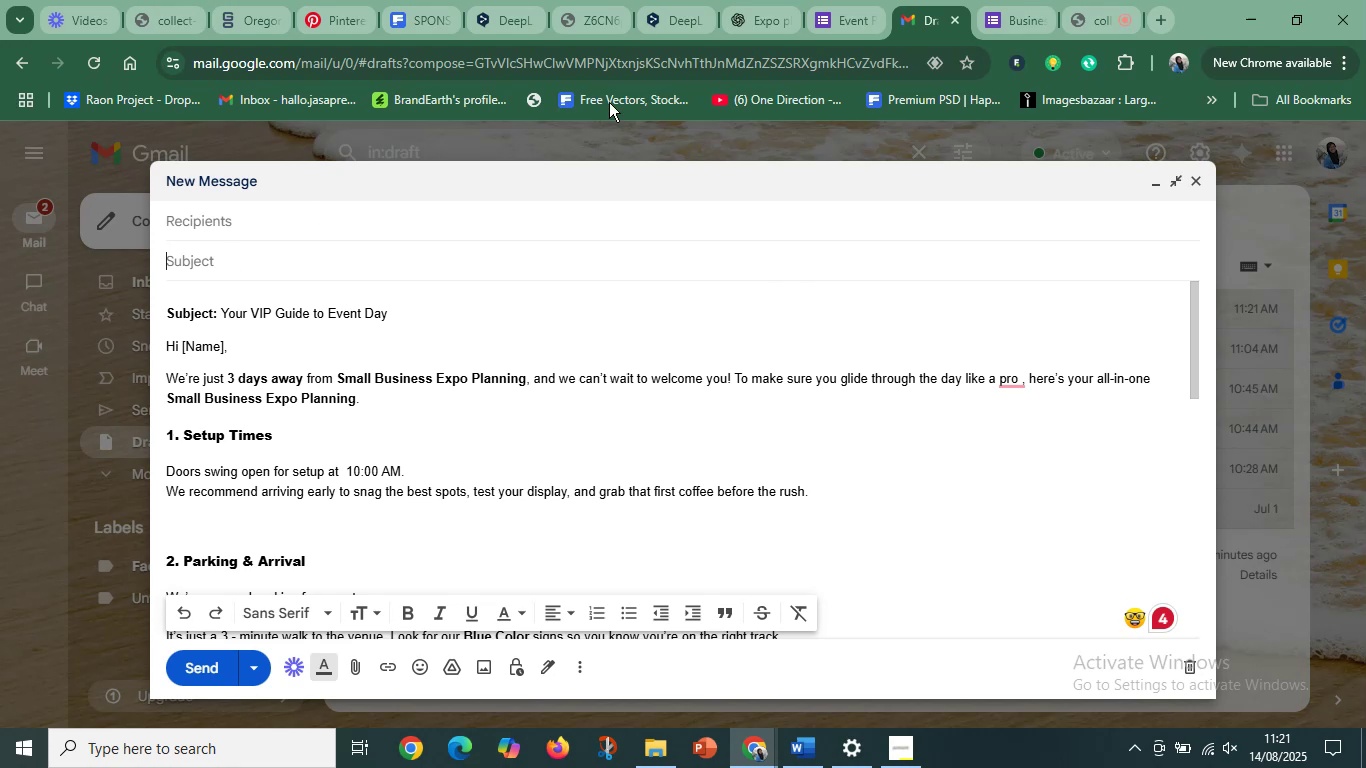 
left_click([756, 0])
 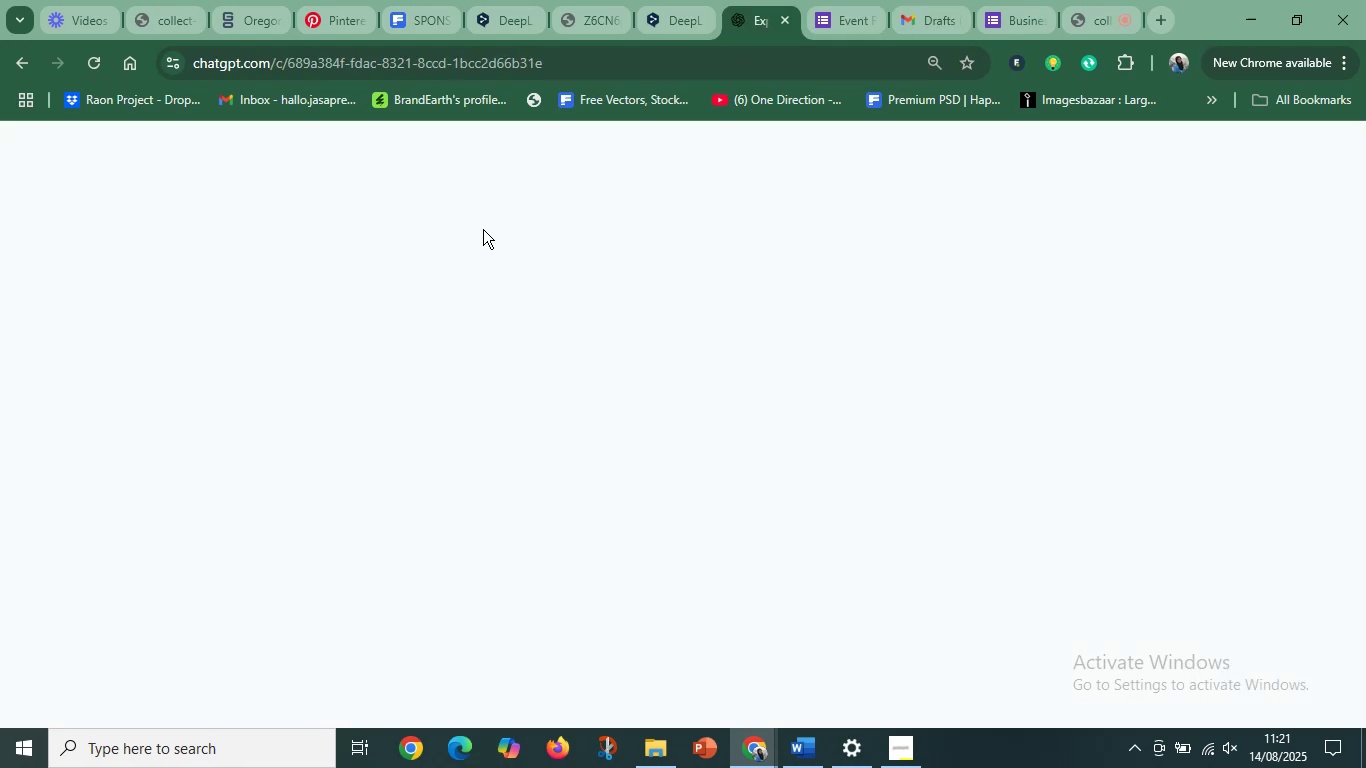 
wait(5.54)
 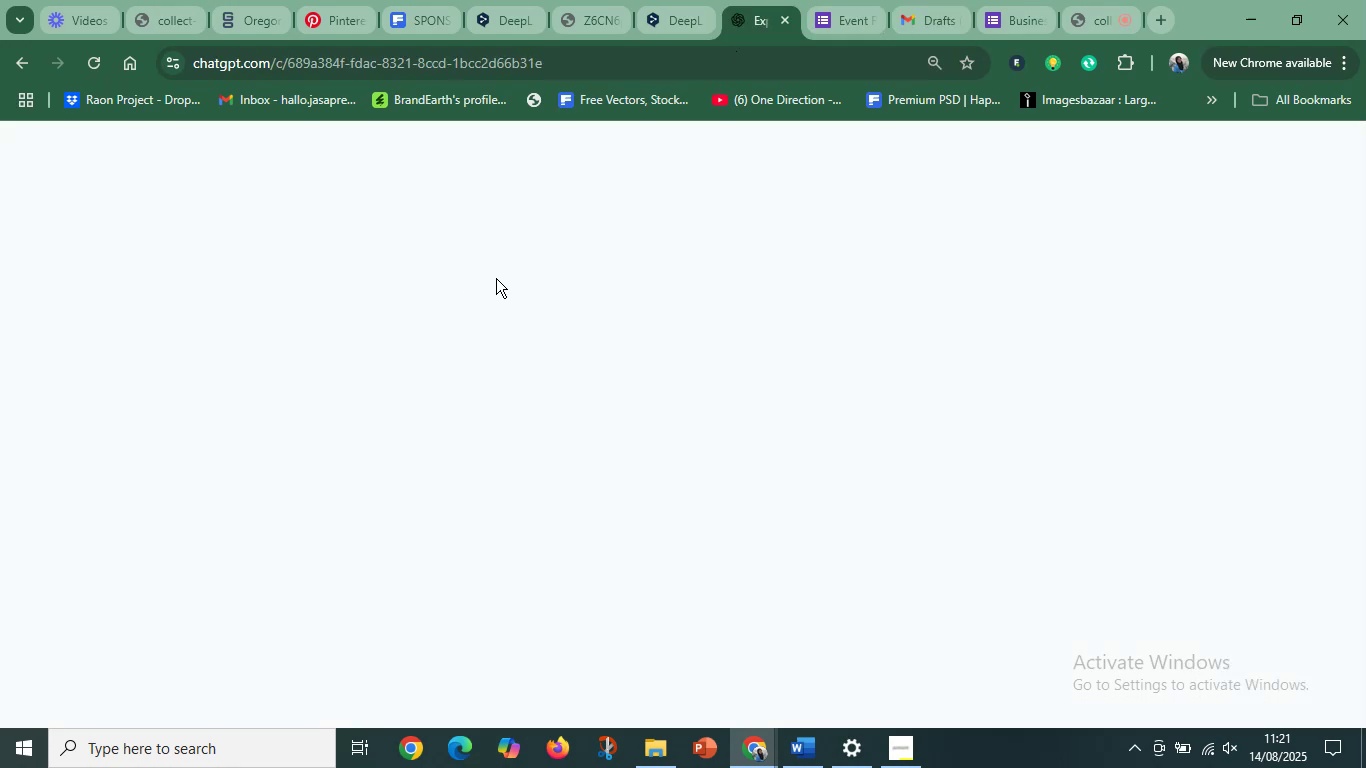 
left_click([673, 348])
 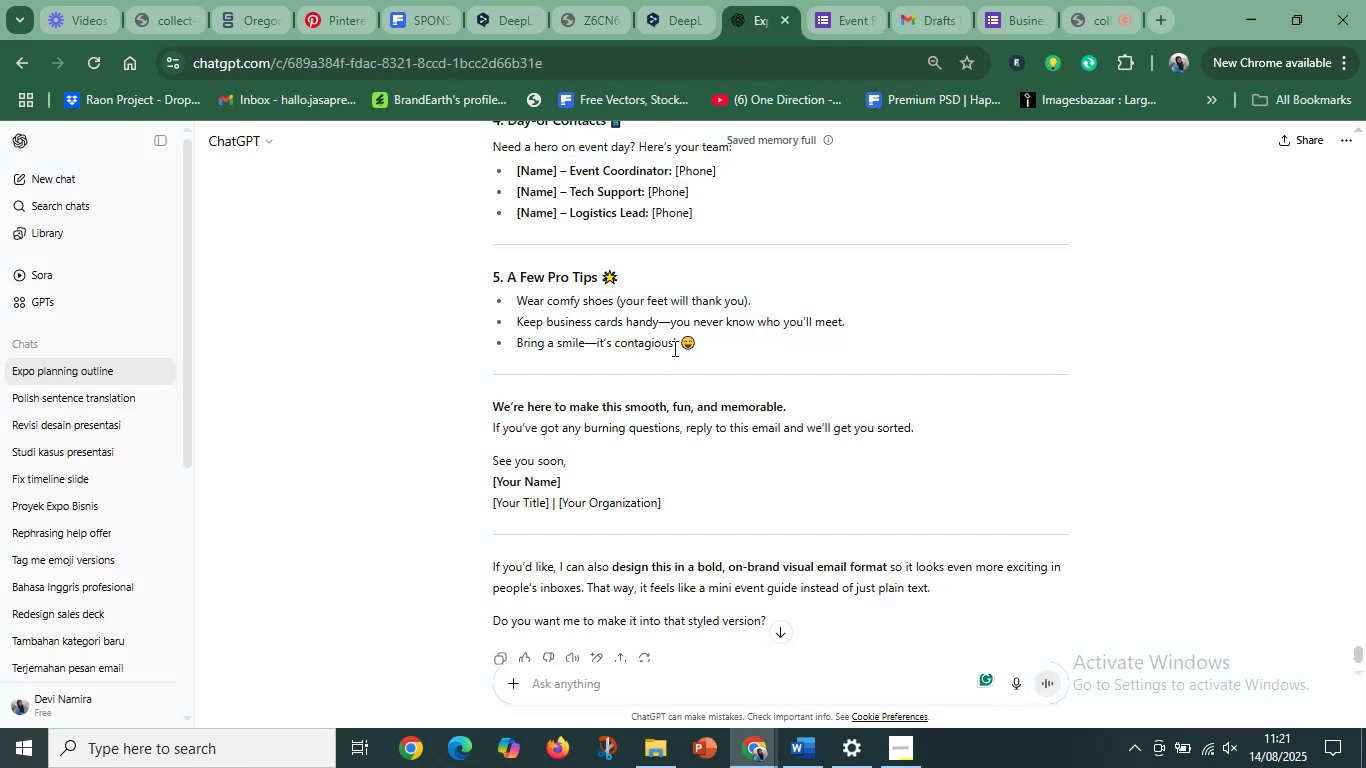 
scroll: coordinate [673, 348], scroll_direction: up, amount: 9.0
 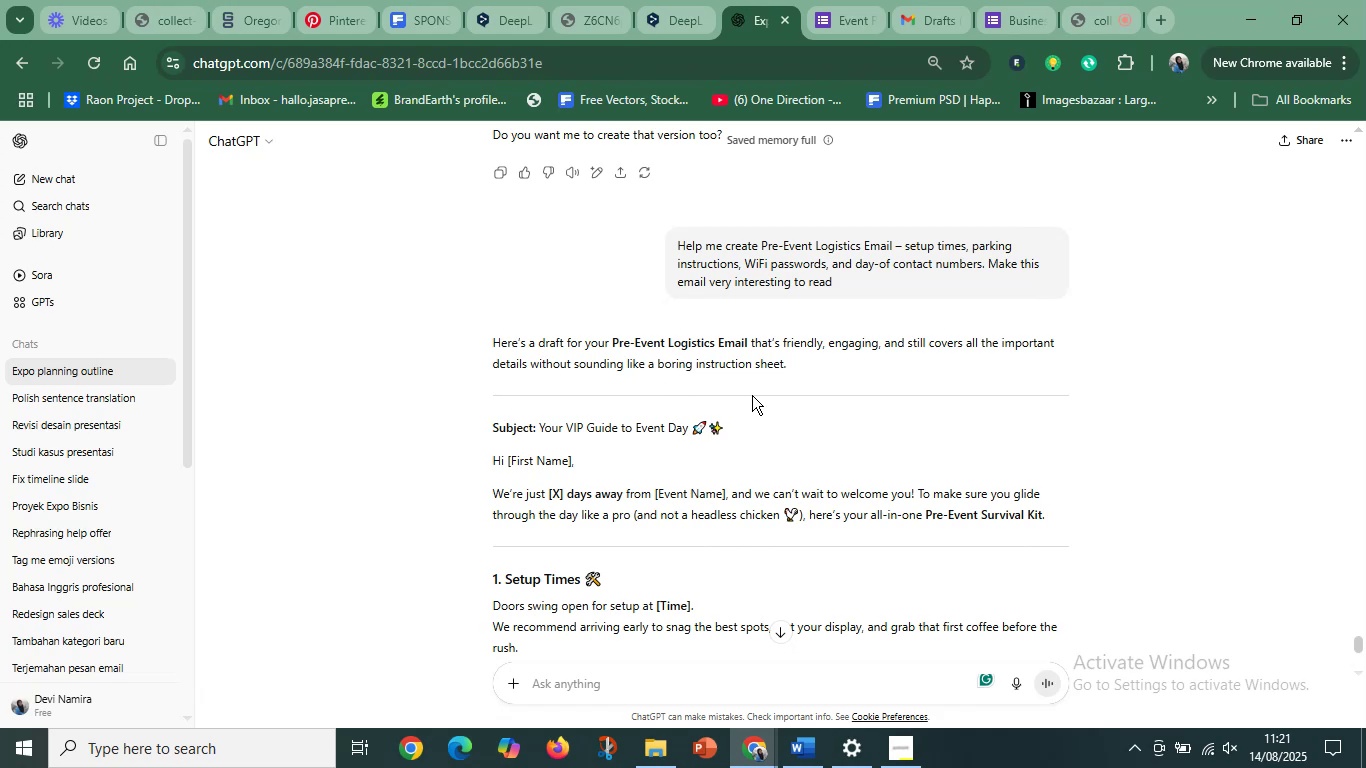 
left_click([764, 415])
 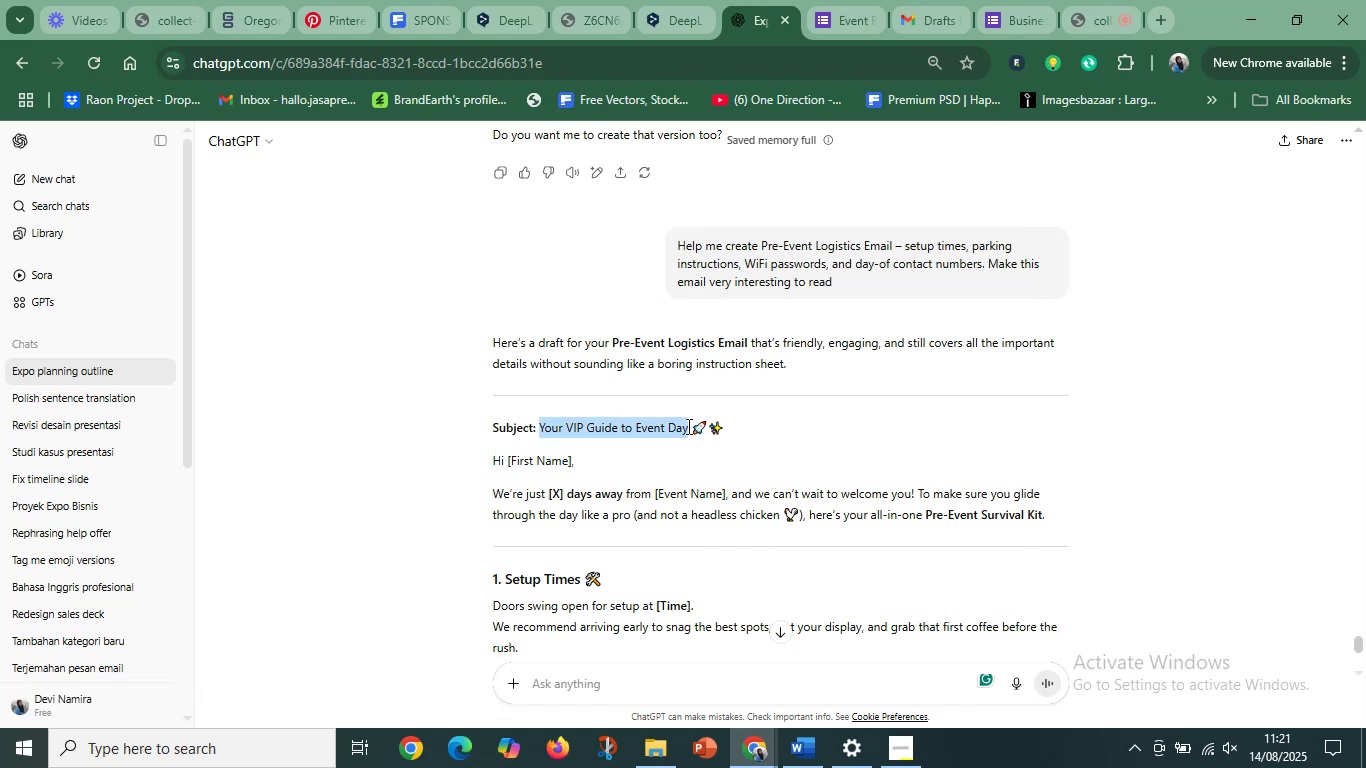 
key(Control+C)
 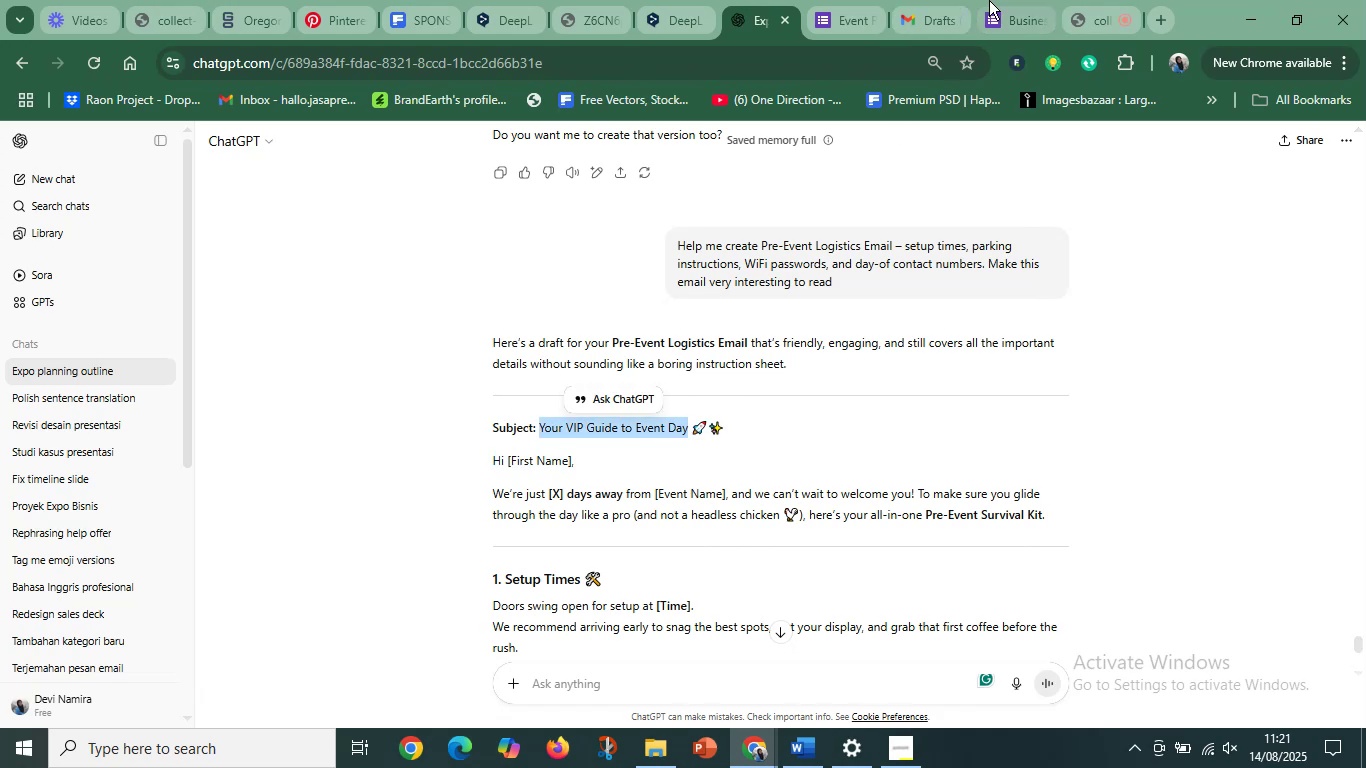 
left_click([991, 0])
 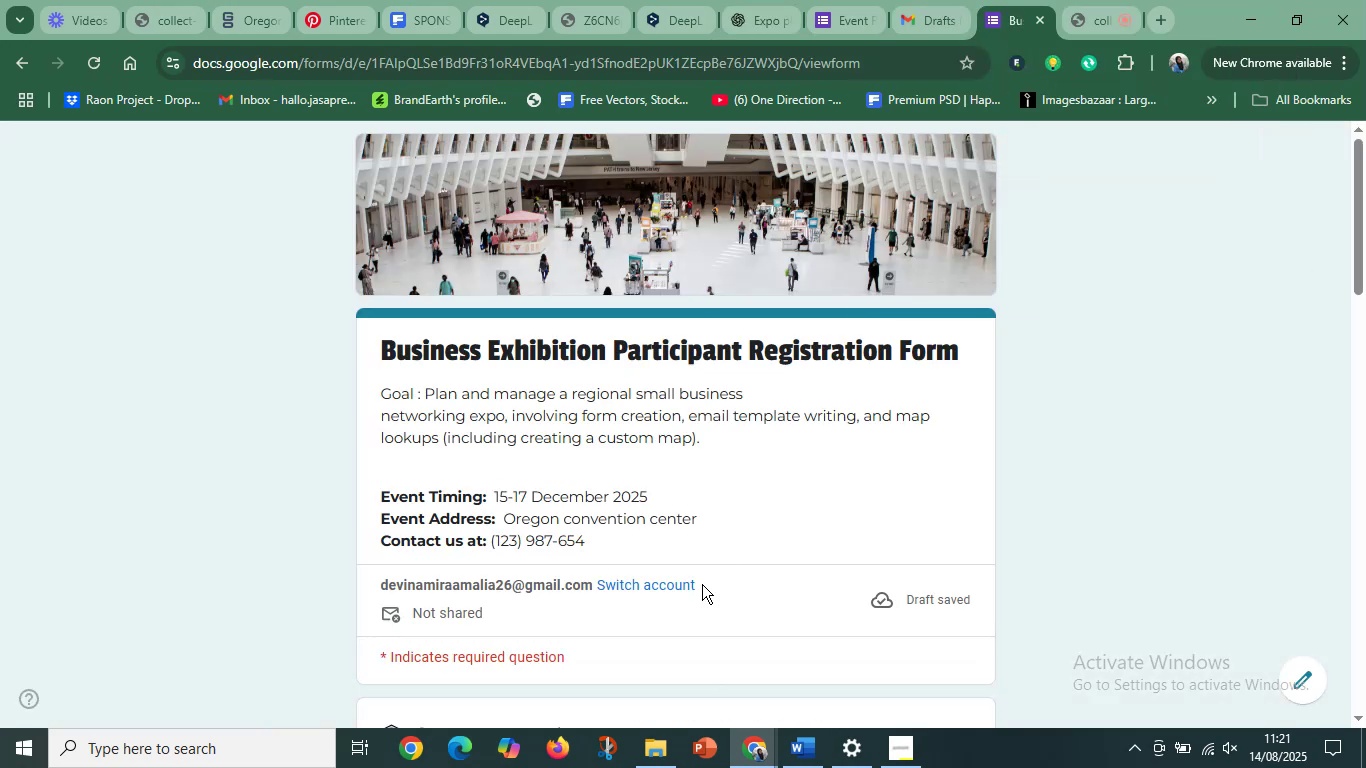 
left_click([751, 742])
 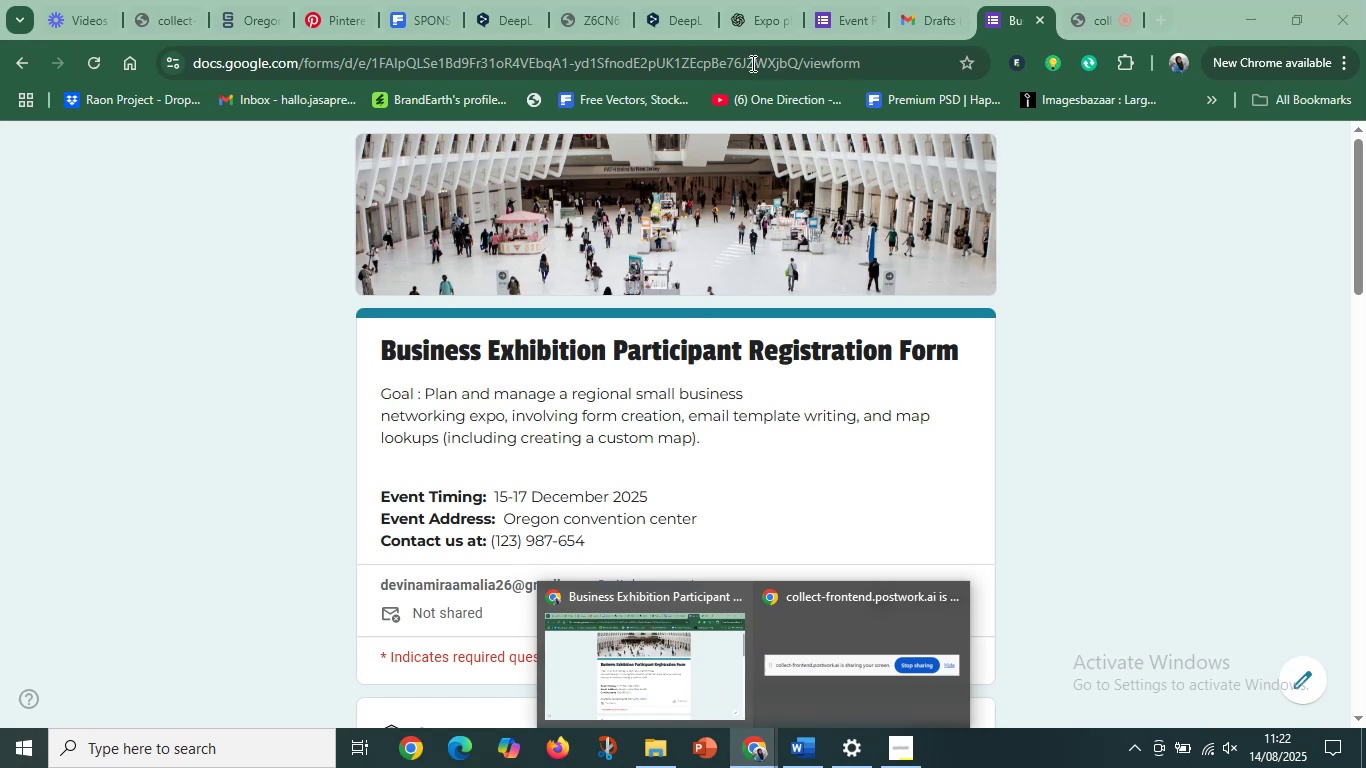 
left_click([755, 18])
 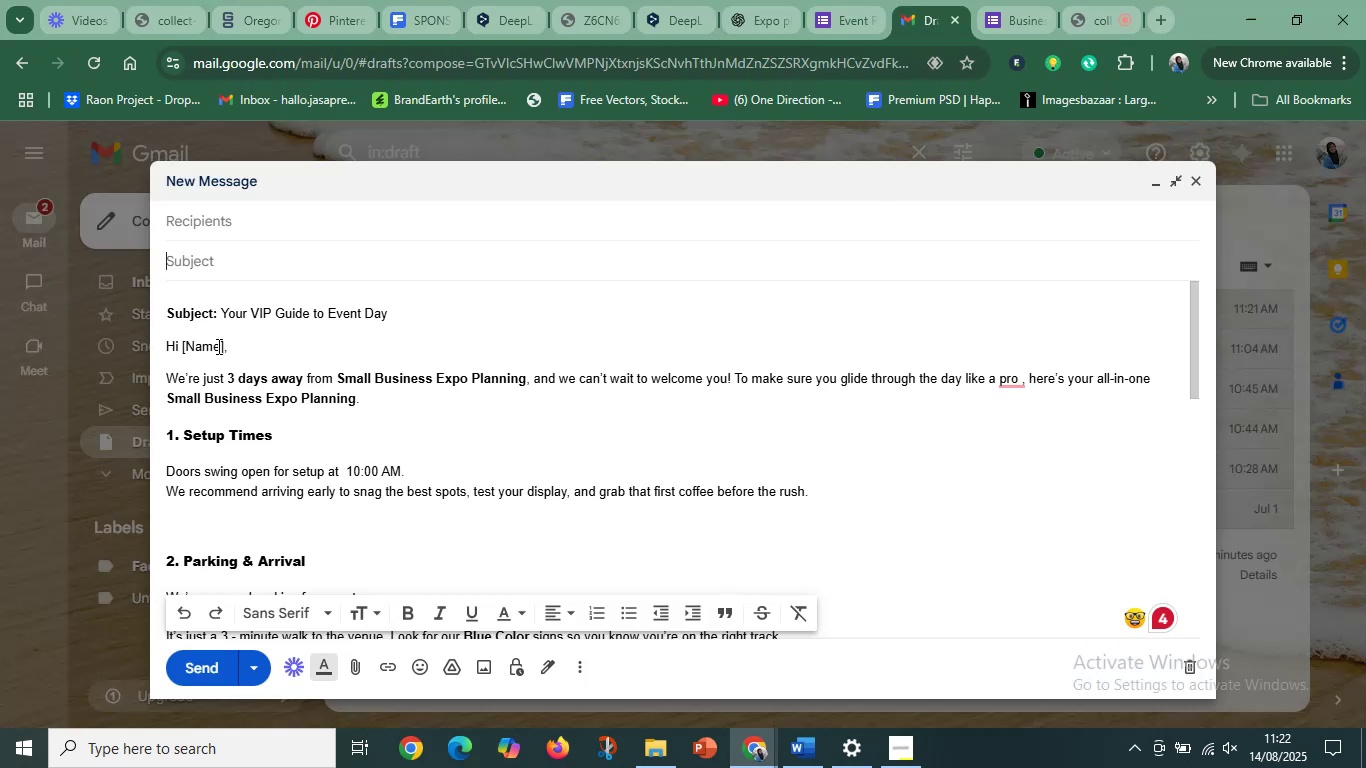 
left_click([189, 263])
 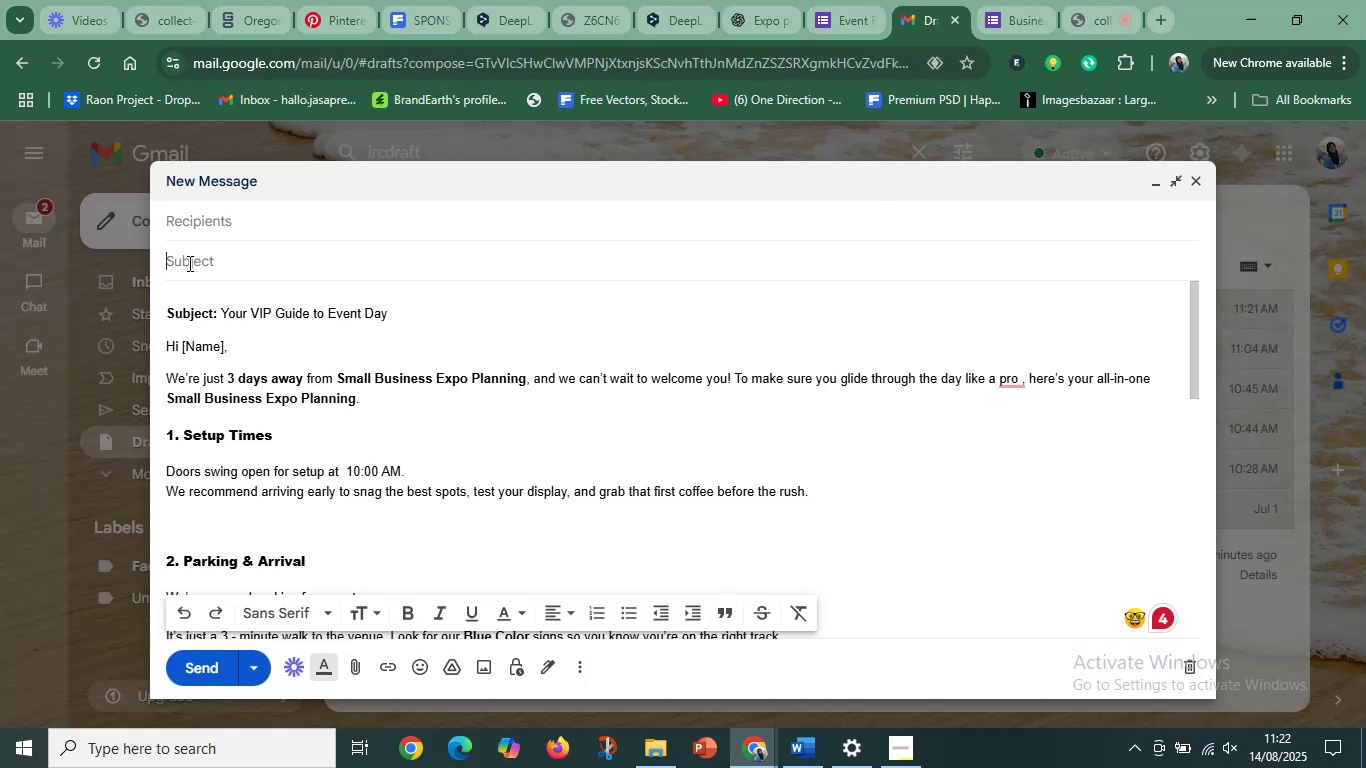 
key(Control+V)
 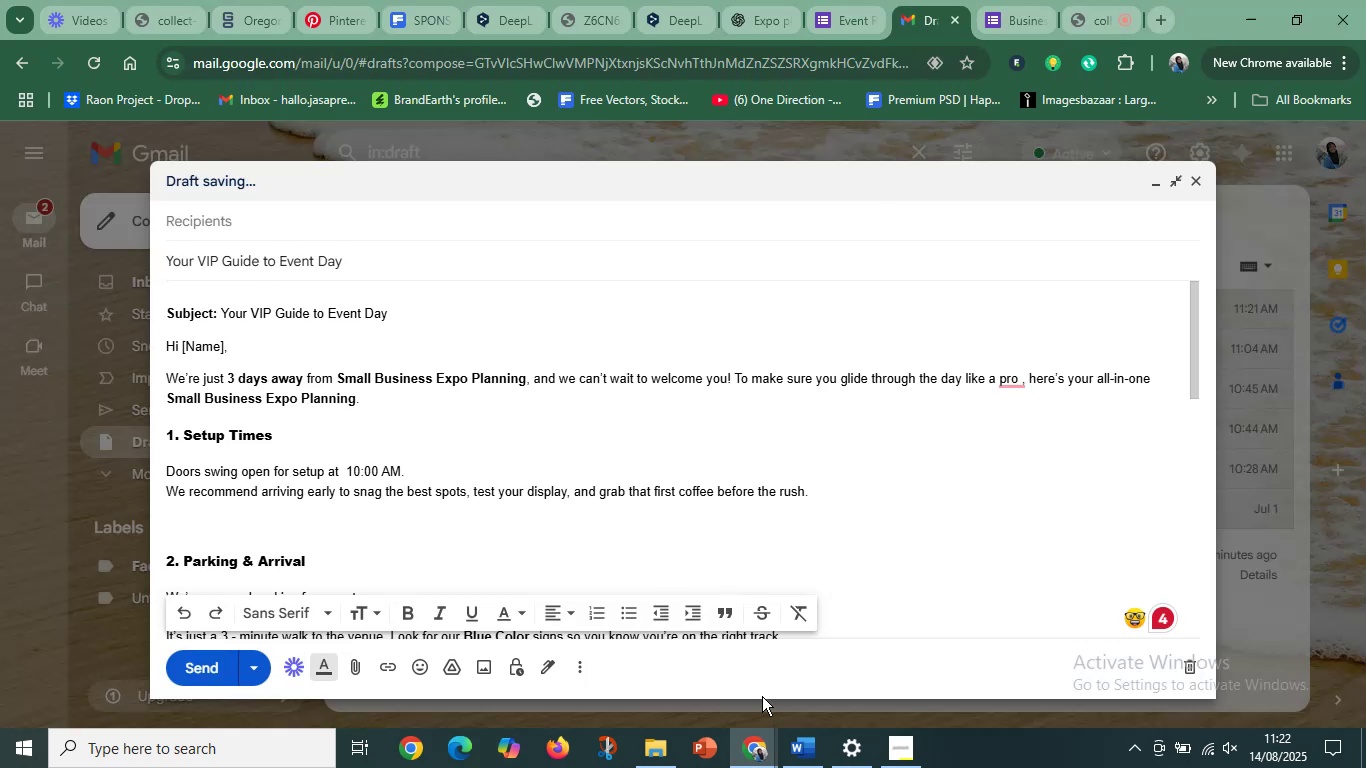 
left_click([805, 765])
 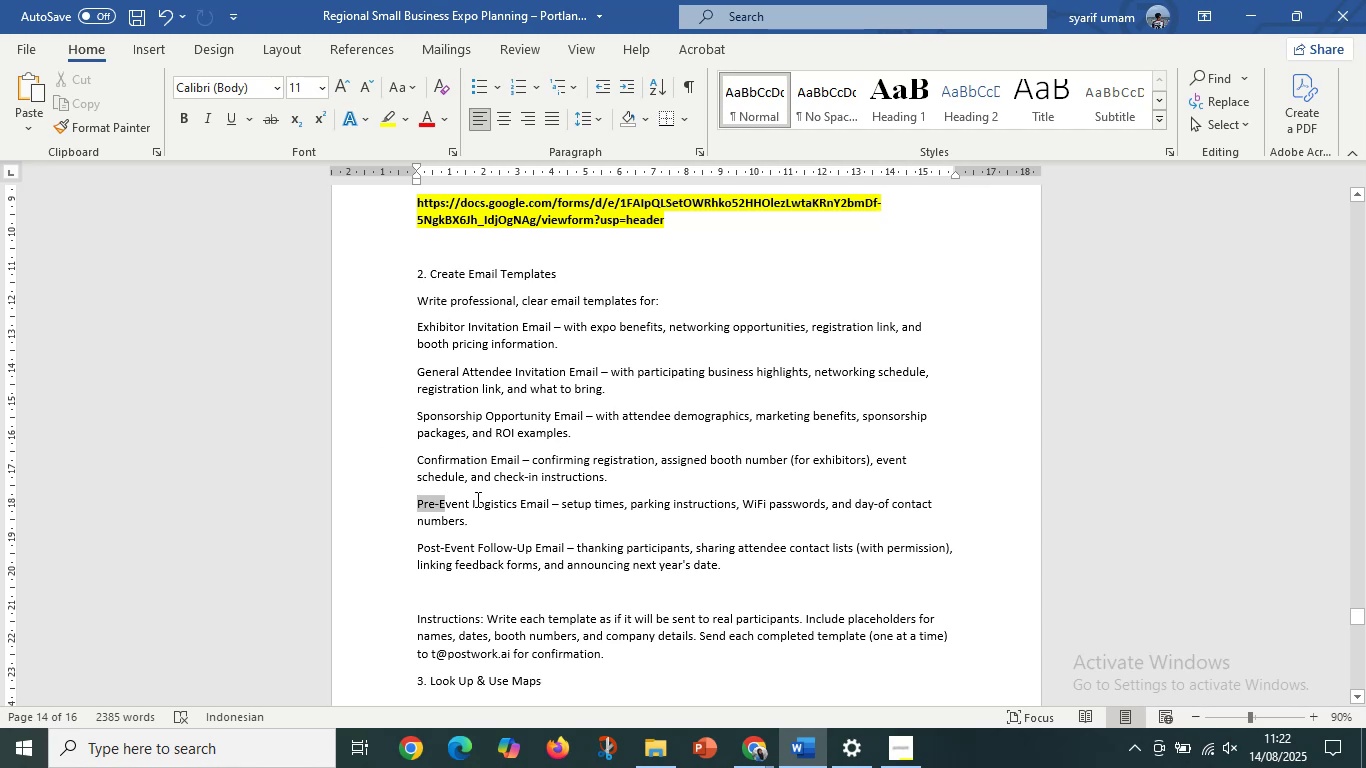 
wait(5.17)
 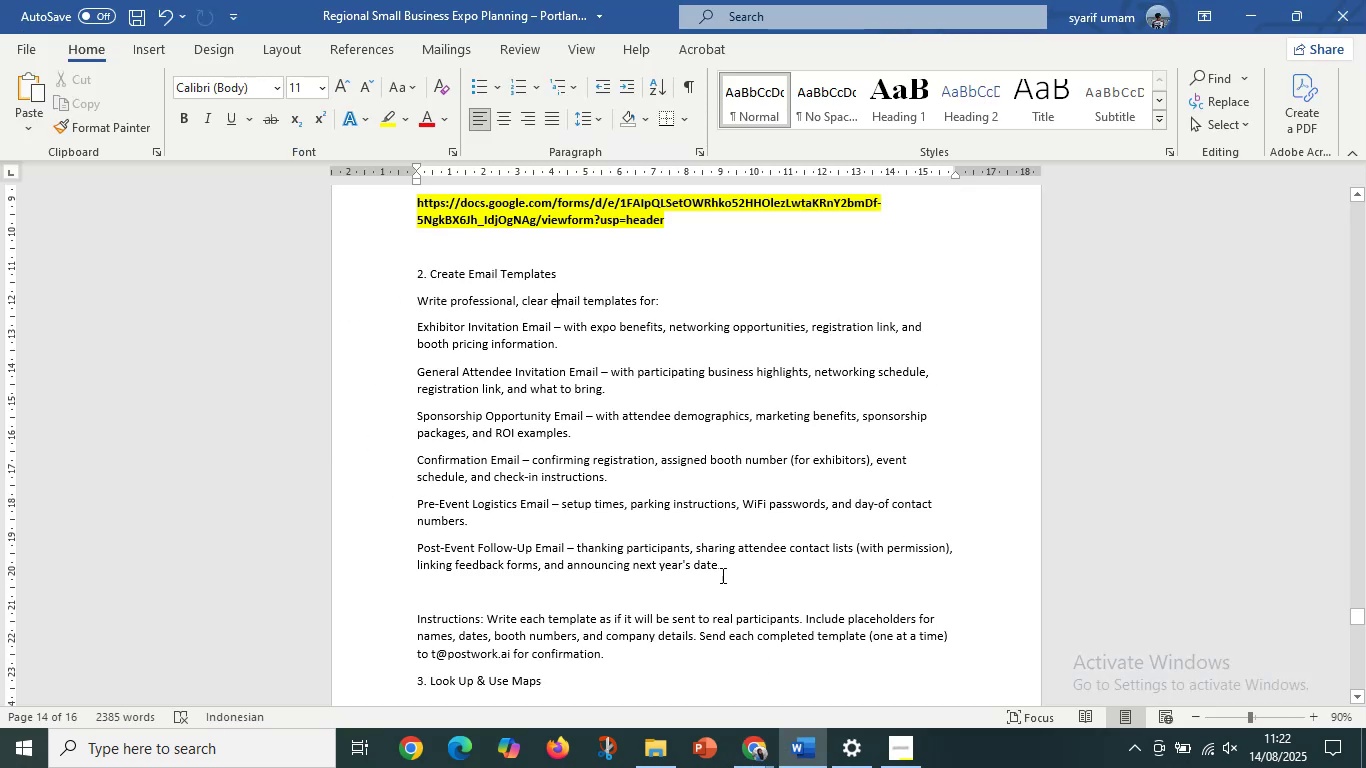 
key(Control+C)
 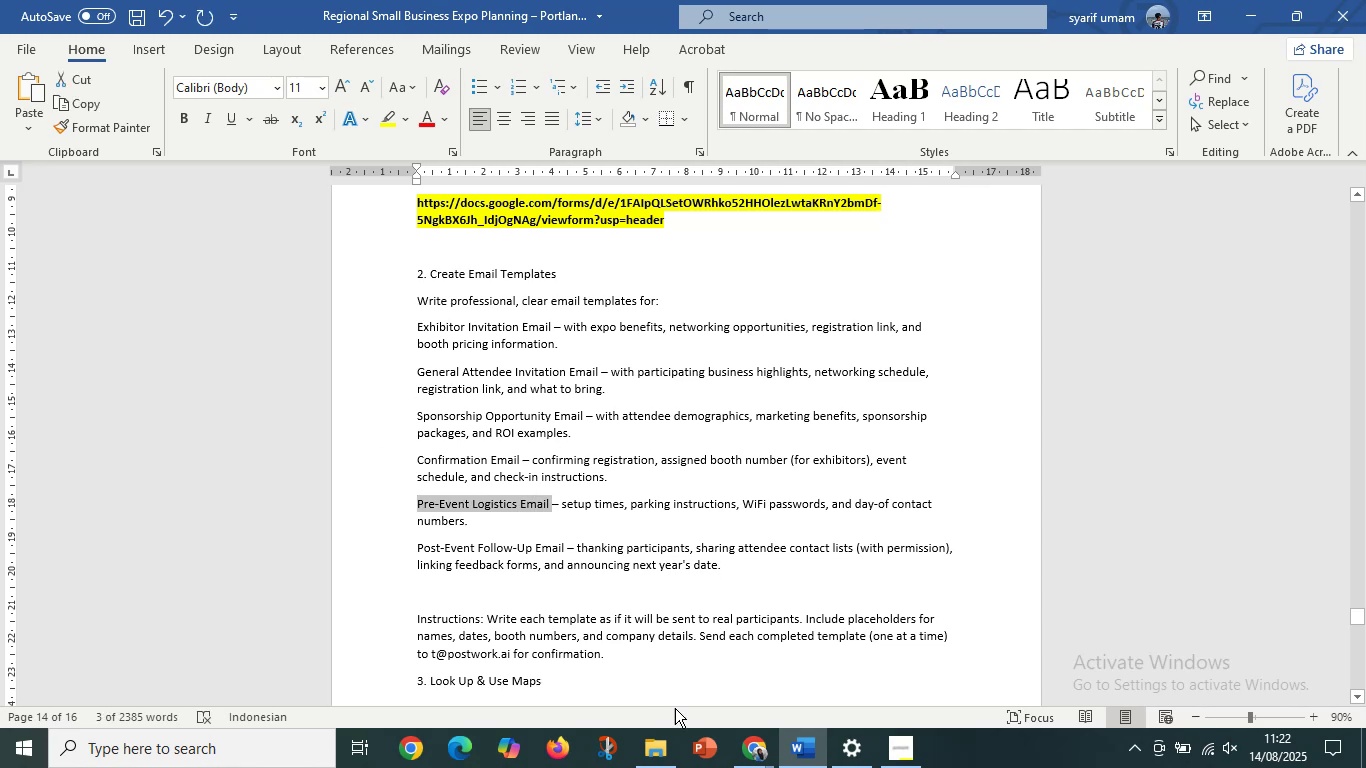 
left_click([768, 763])
 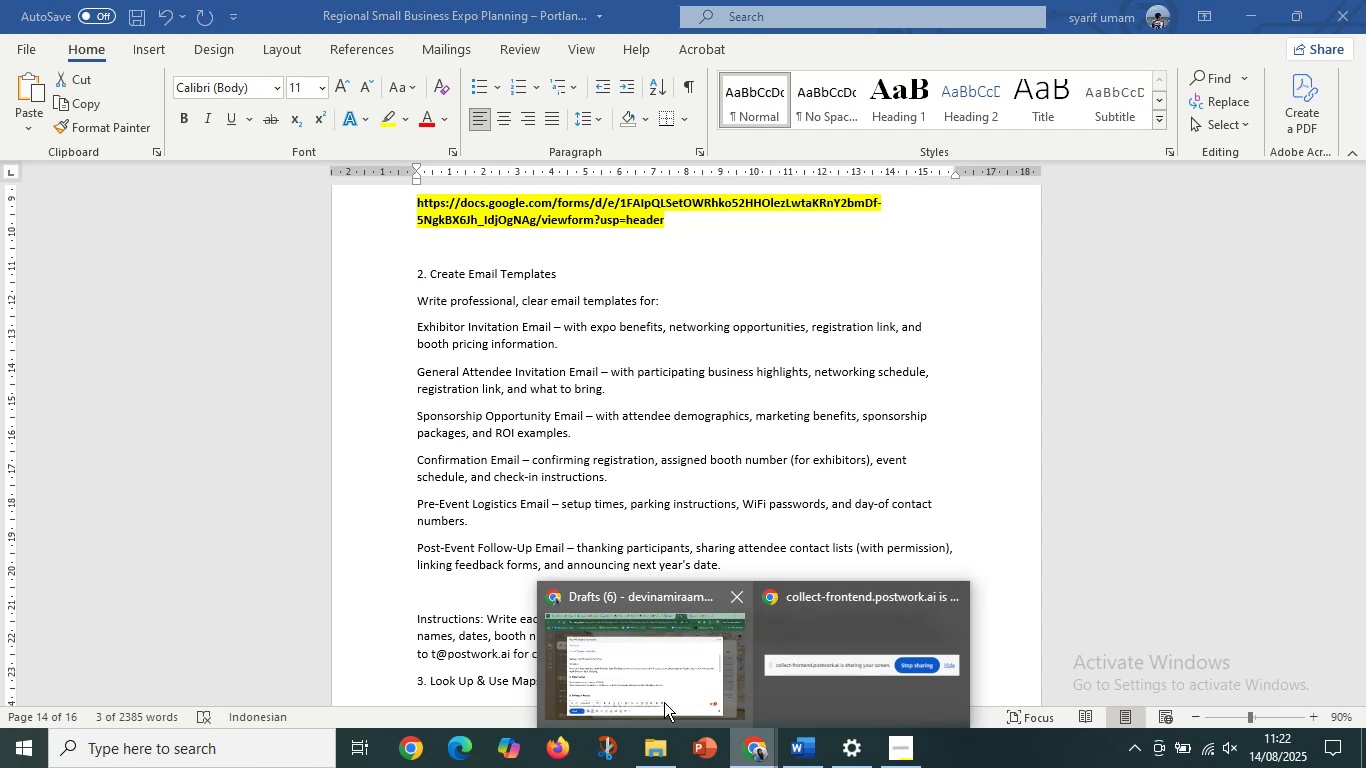 
left_click([664, 702])
 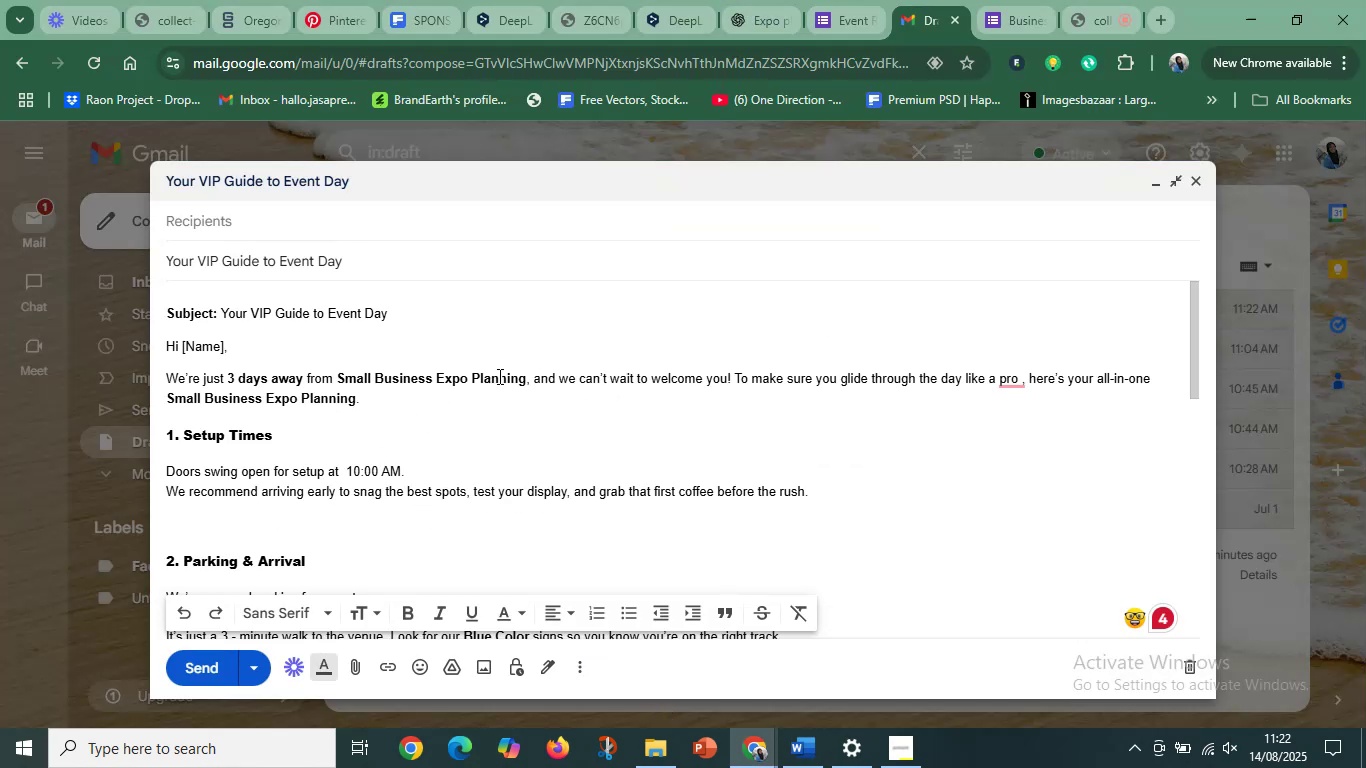 
scroll: coordinate [635, 514], scroll_direction: down, amount: 15.0
 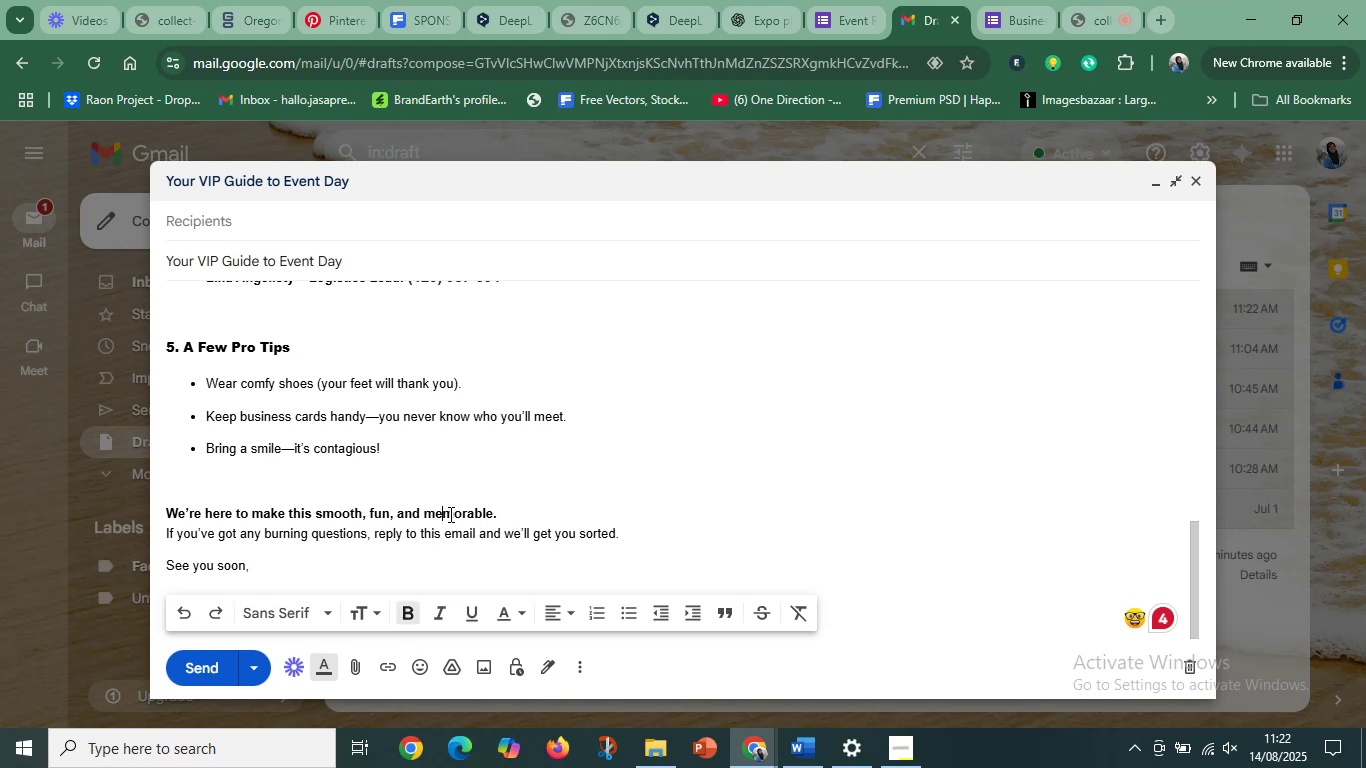 
left_click([531, 510])
 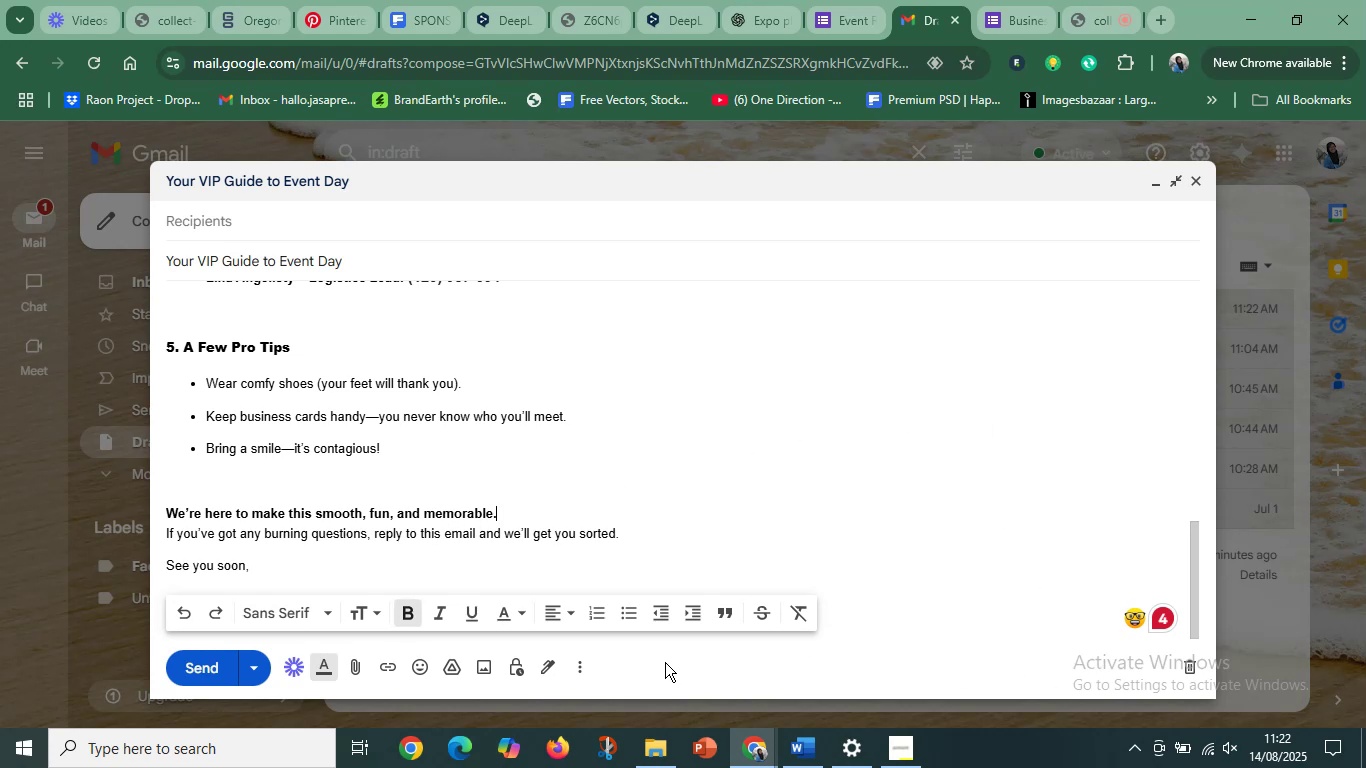 
left_click([716, 673])
 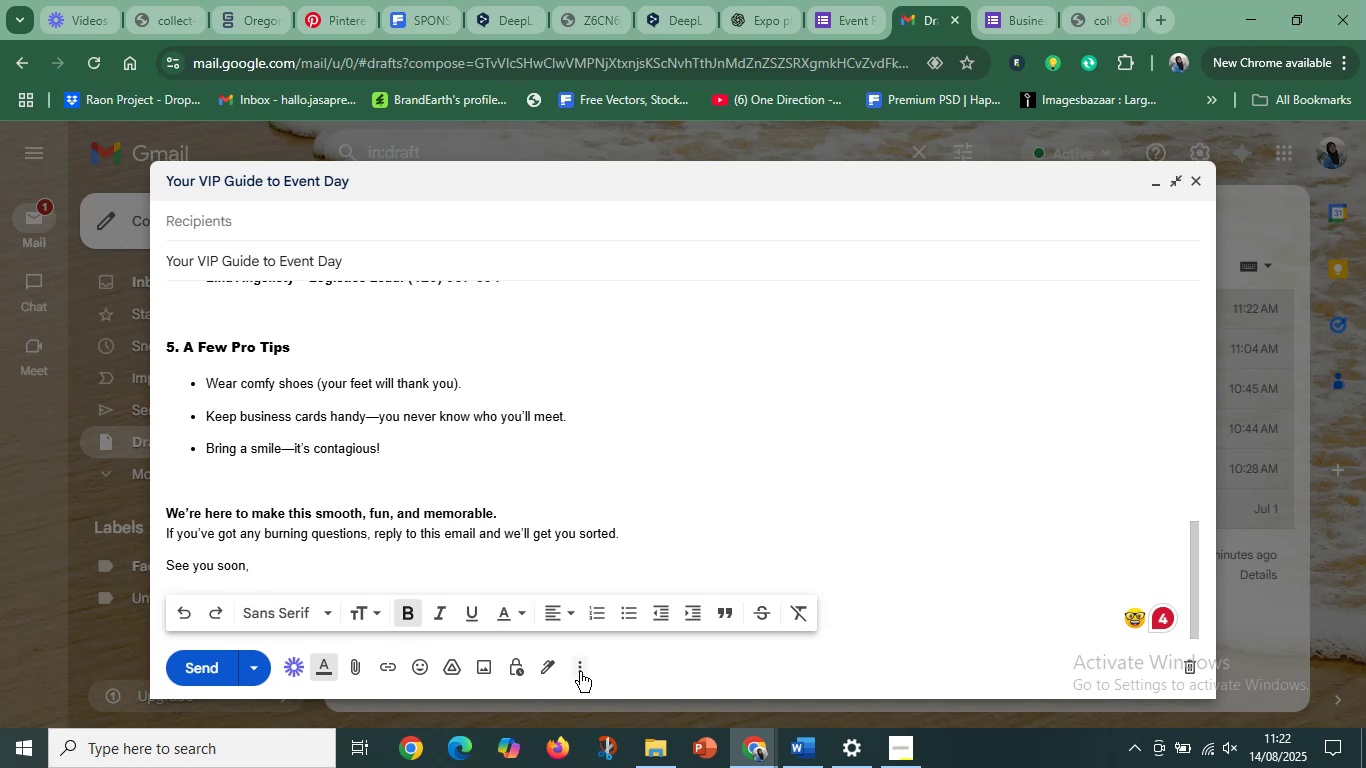 
left_click([580, 672])
 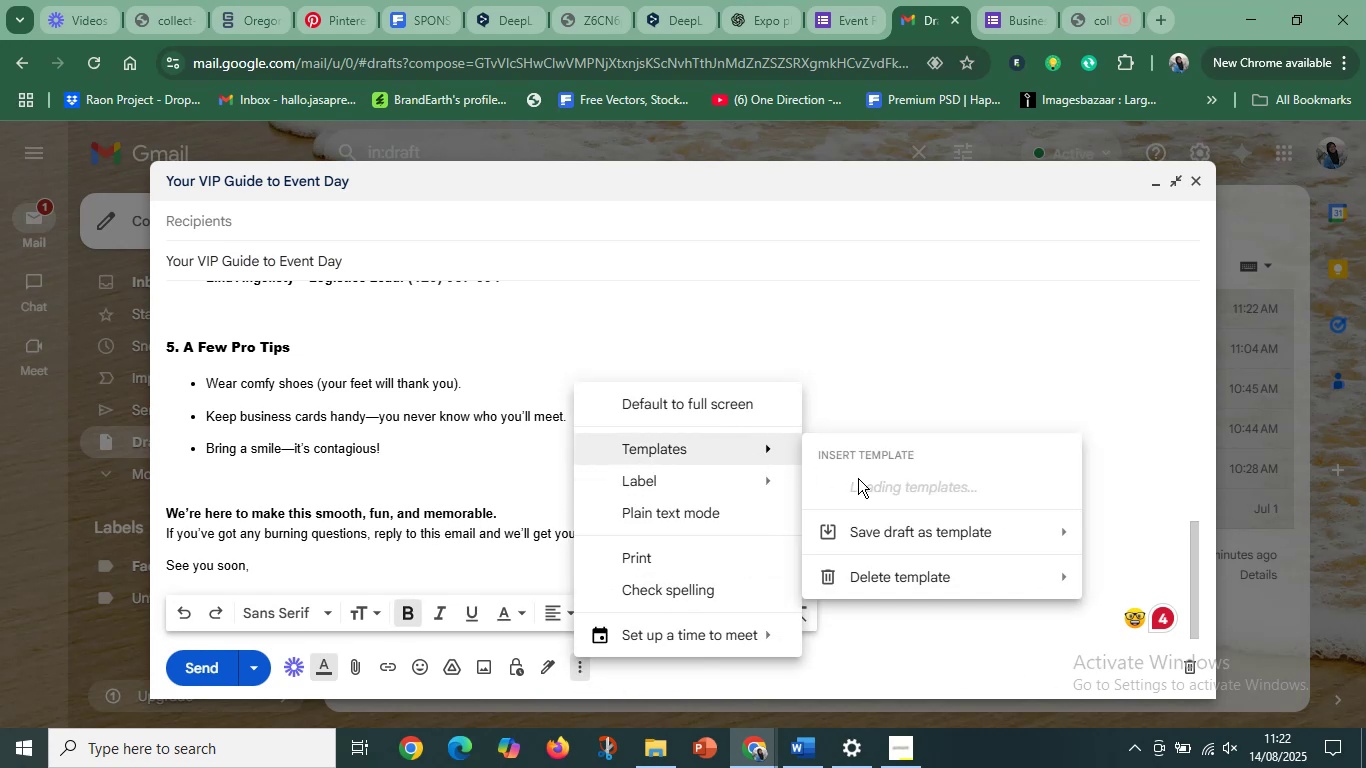 
mouse_move([753, 448])
 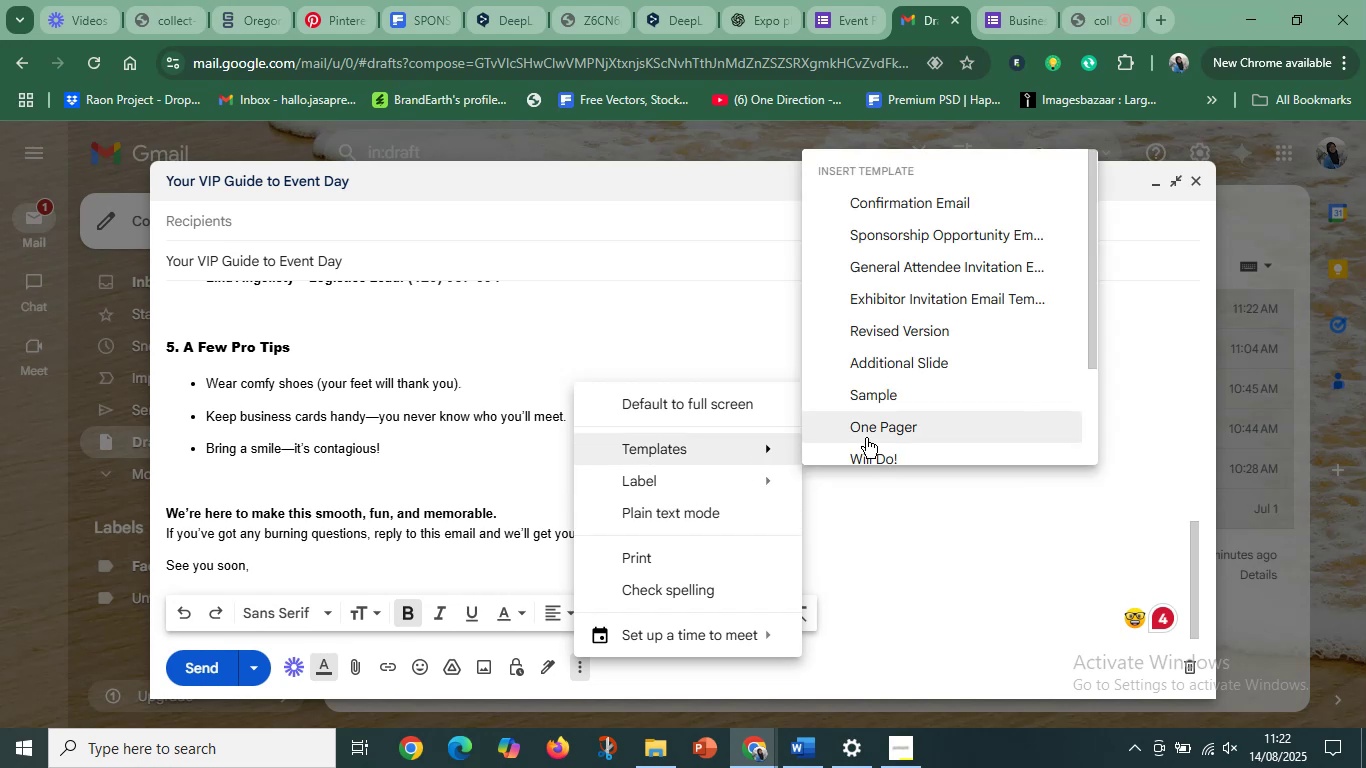 
scroll: coordinate [646, 523], scroll_direction: down, amount: 12.0
 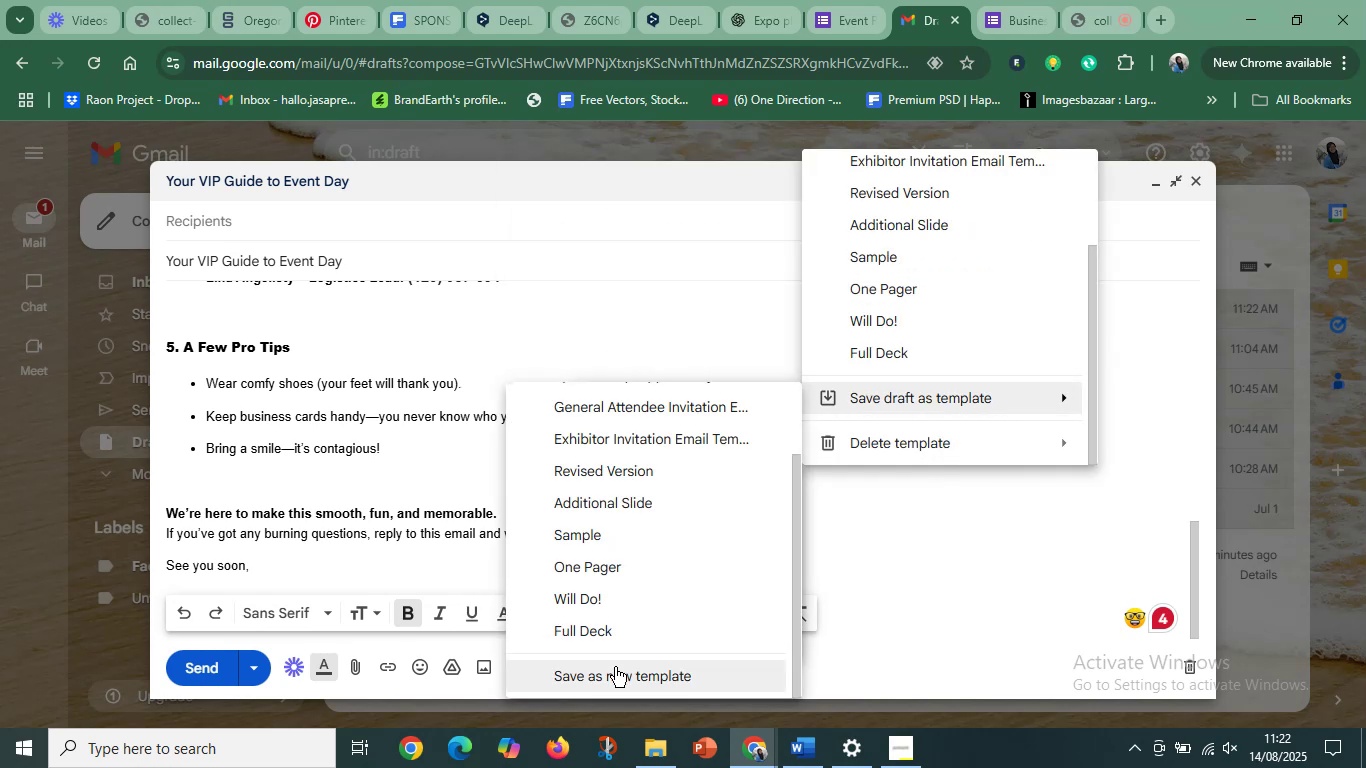 
left_click([620, 671])
 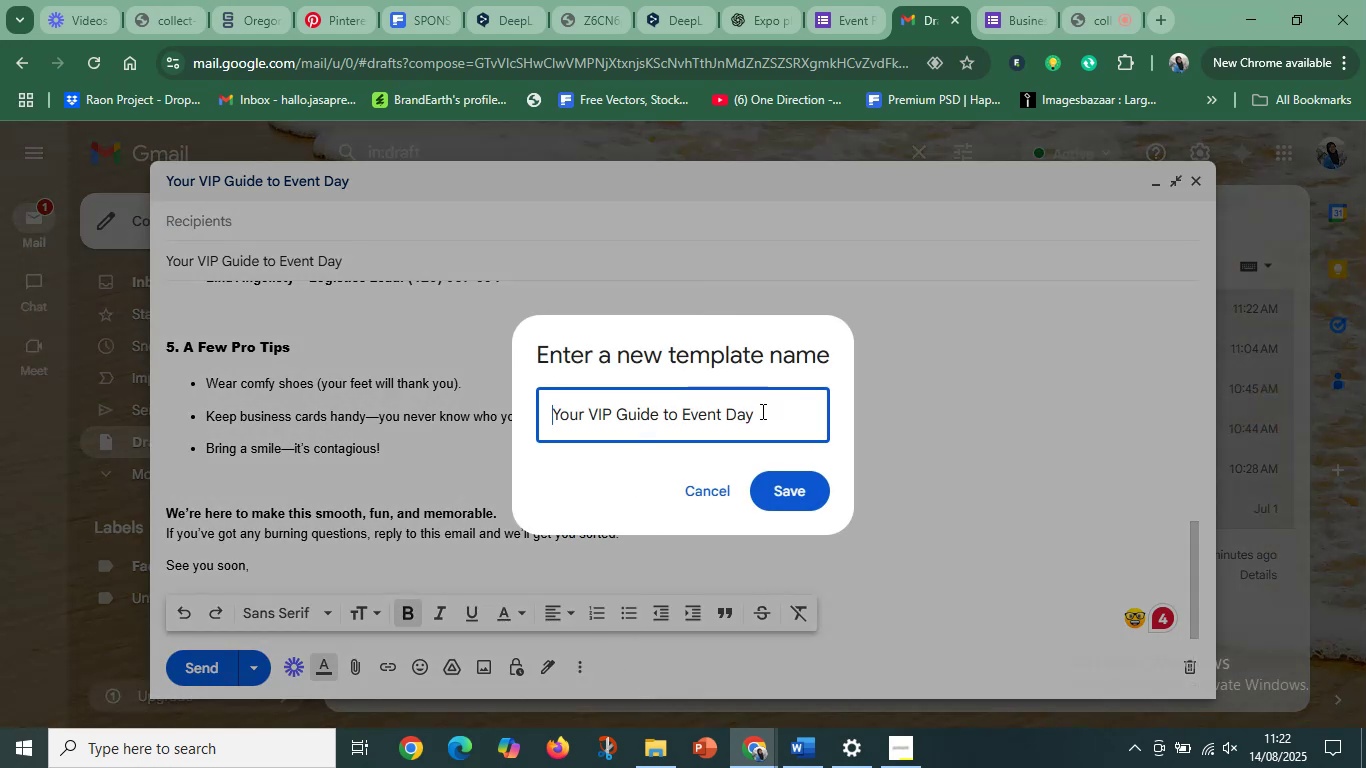 
key(Control+V)
 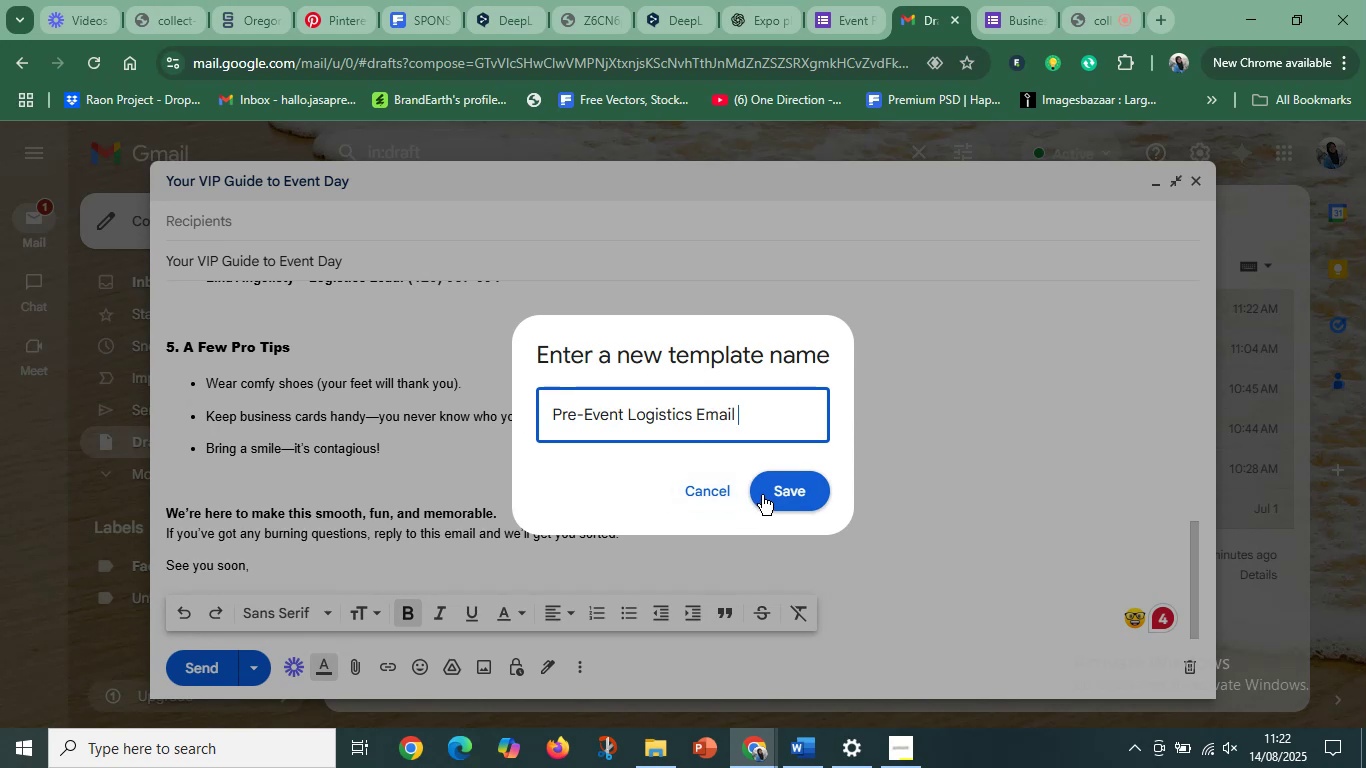 
left_click([777, 495])
 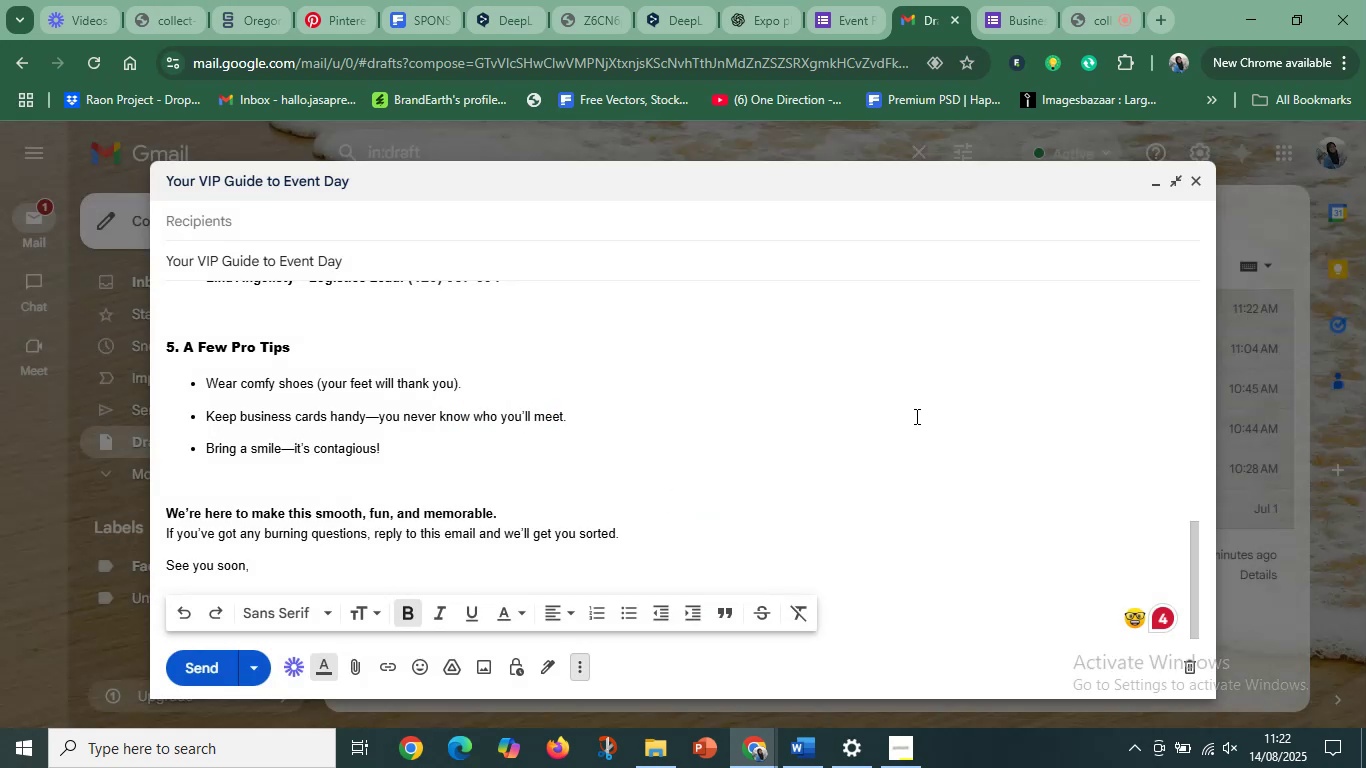 
left_click([751, 449])
 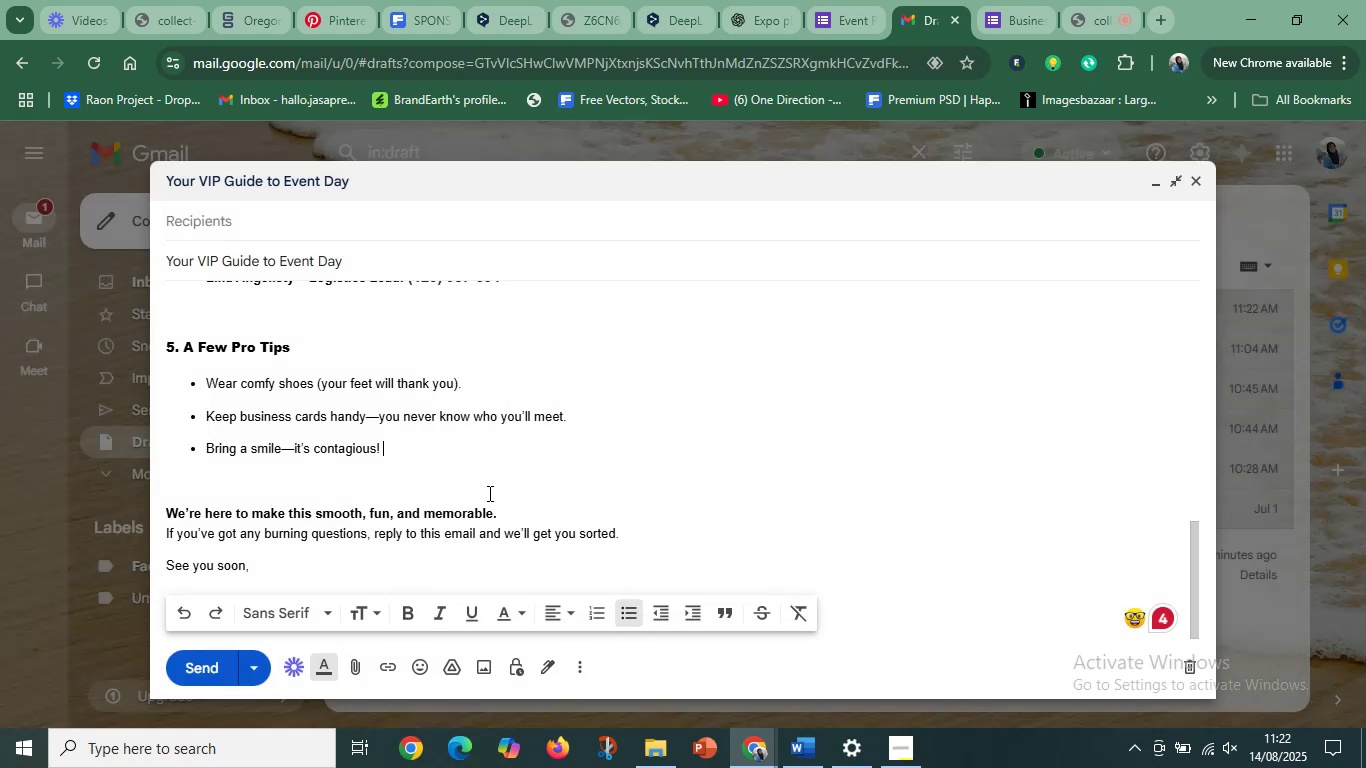 
scroll: coordinate [384, 496], scroll_direction: up, amount: 6.0
 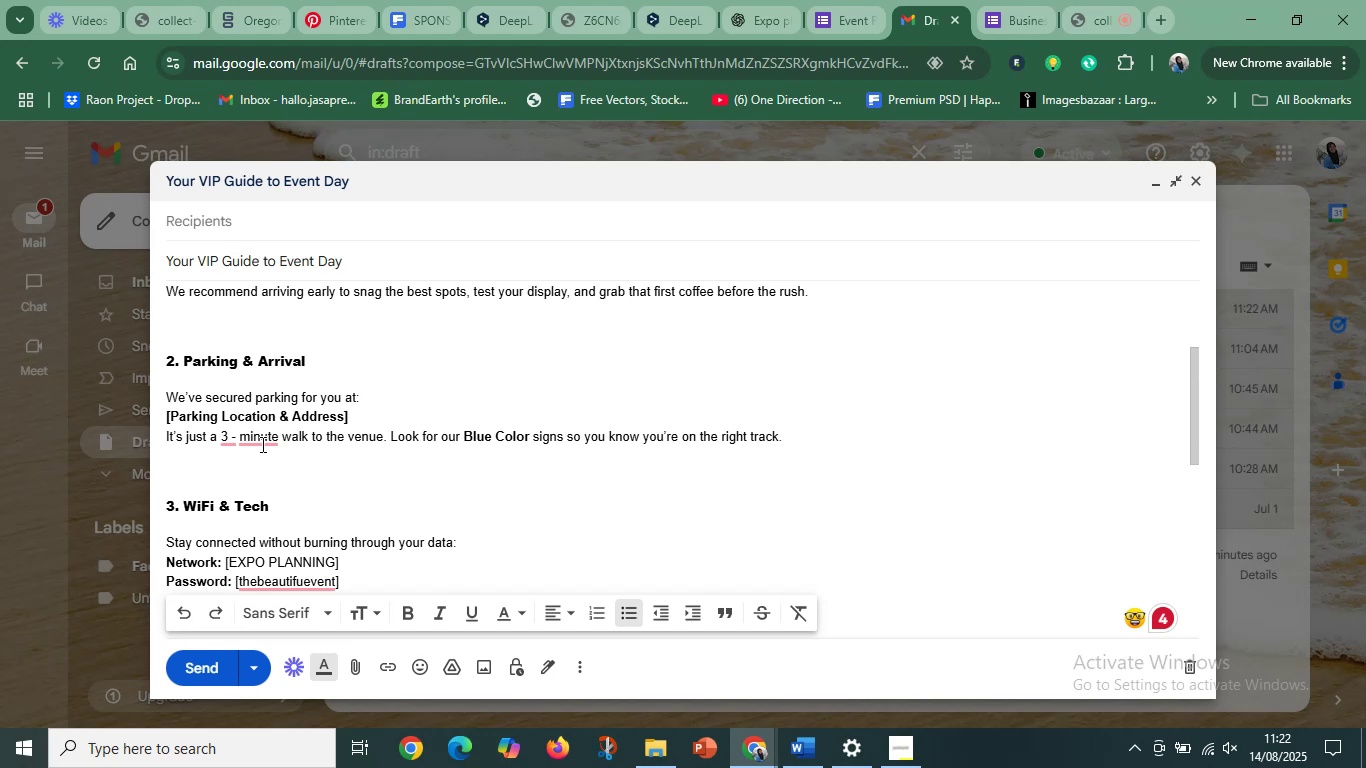 
left_click([296, 442])
 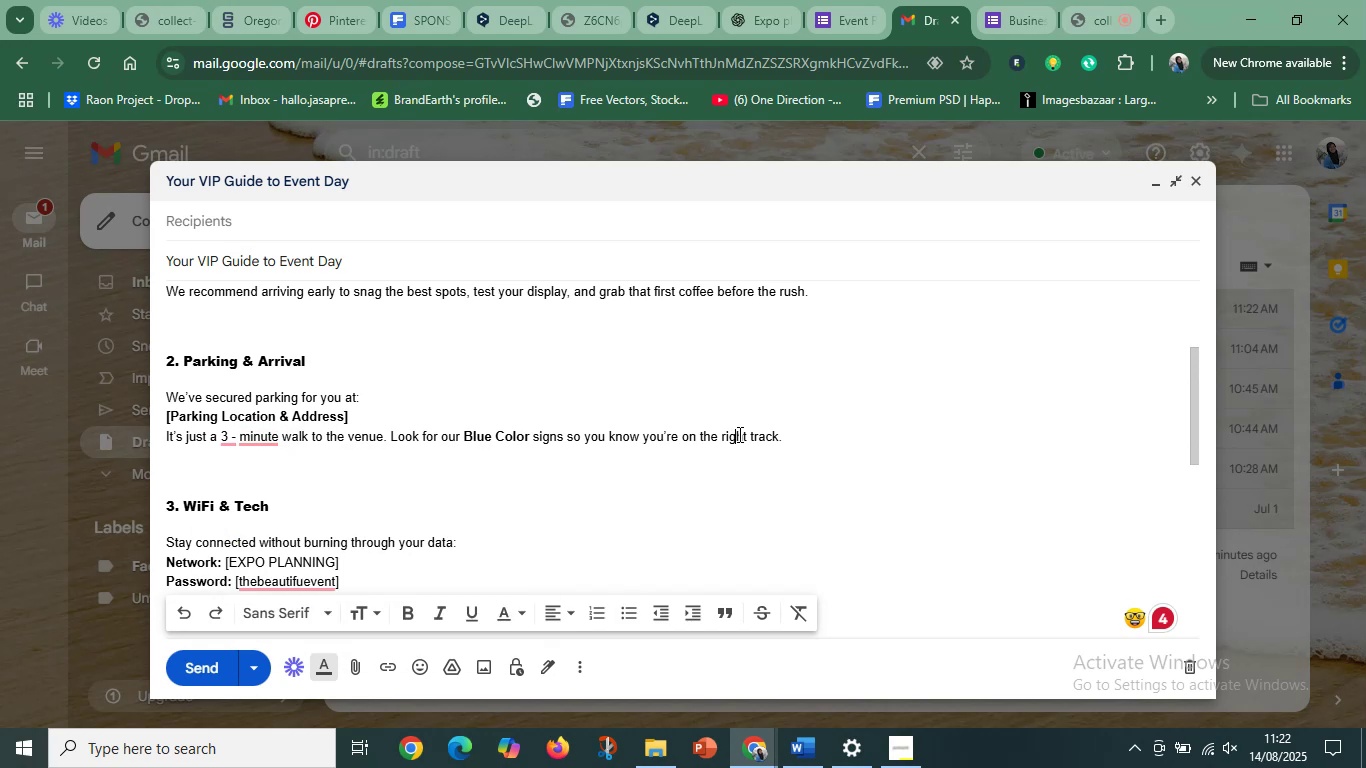 
scroll: coordinate [768, 441], scroll_direction: up, amount: 9.0
 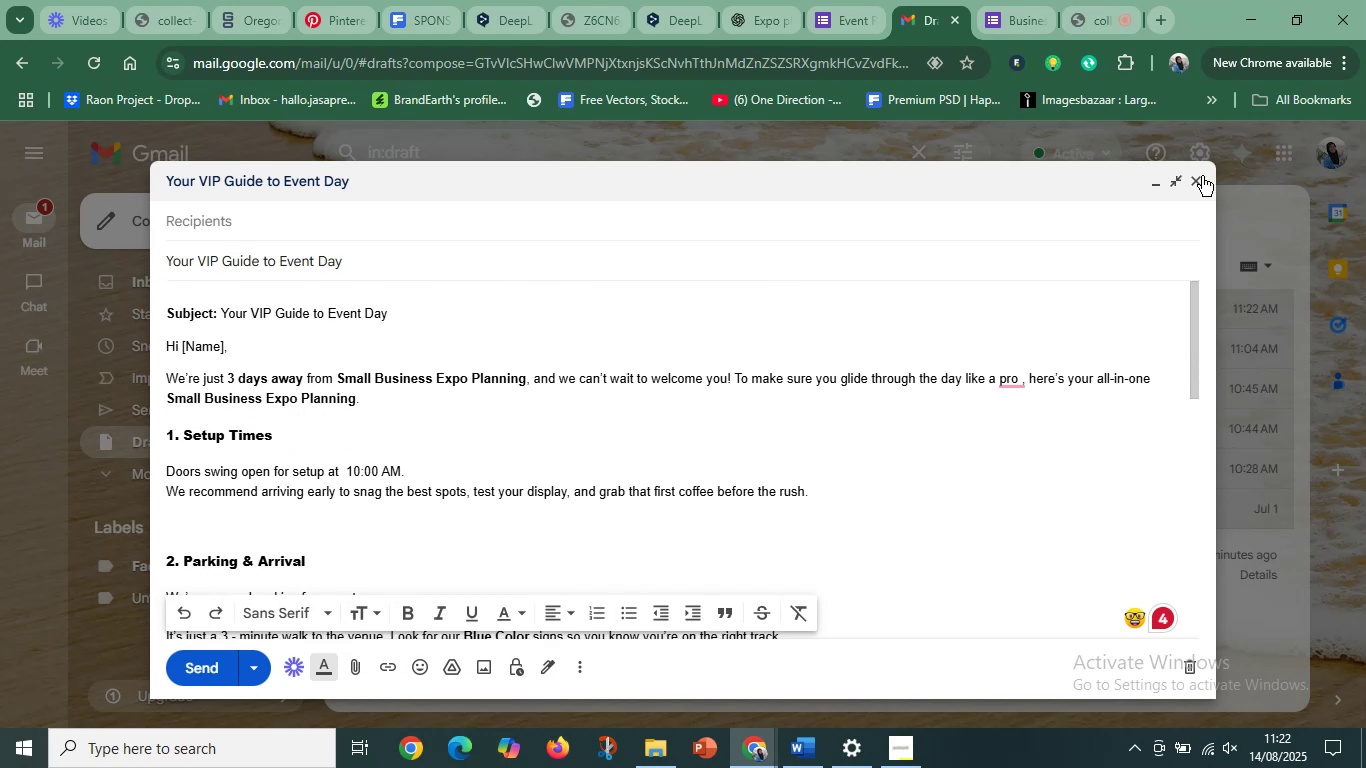 
left_click([1196, 181])
 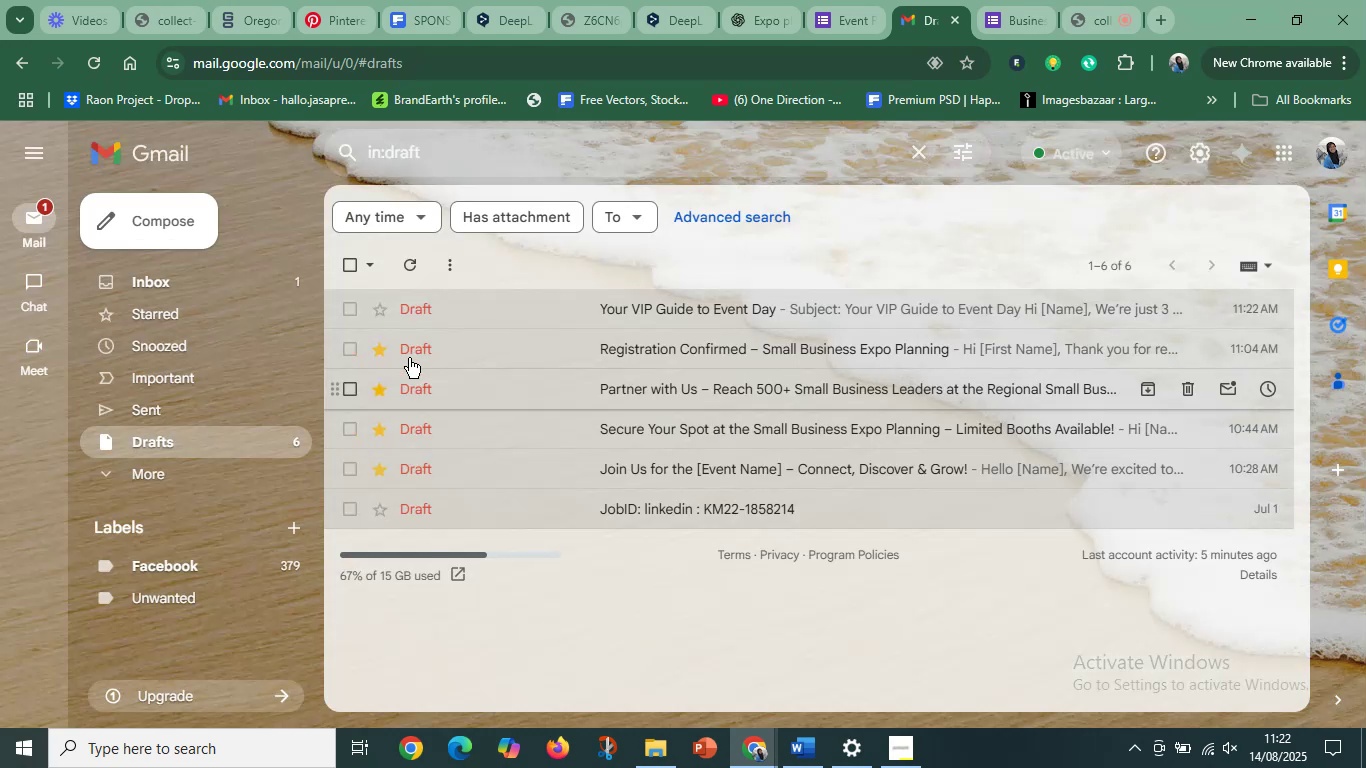 
left_click([385, 312])
 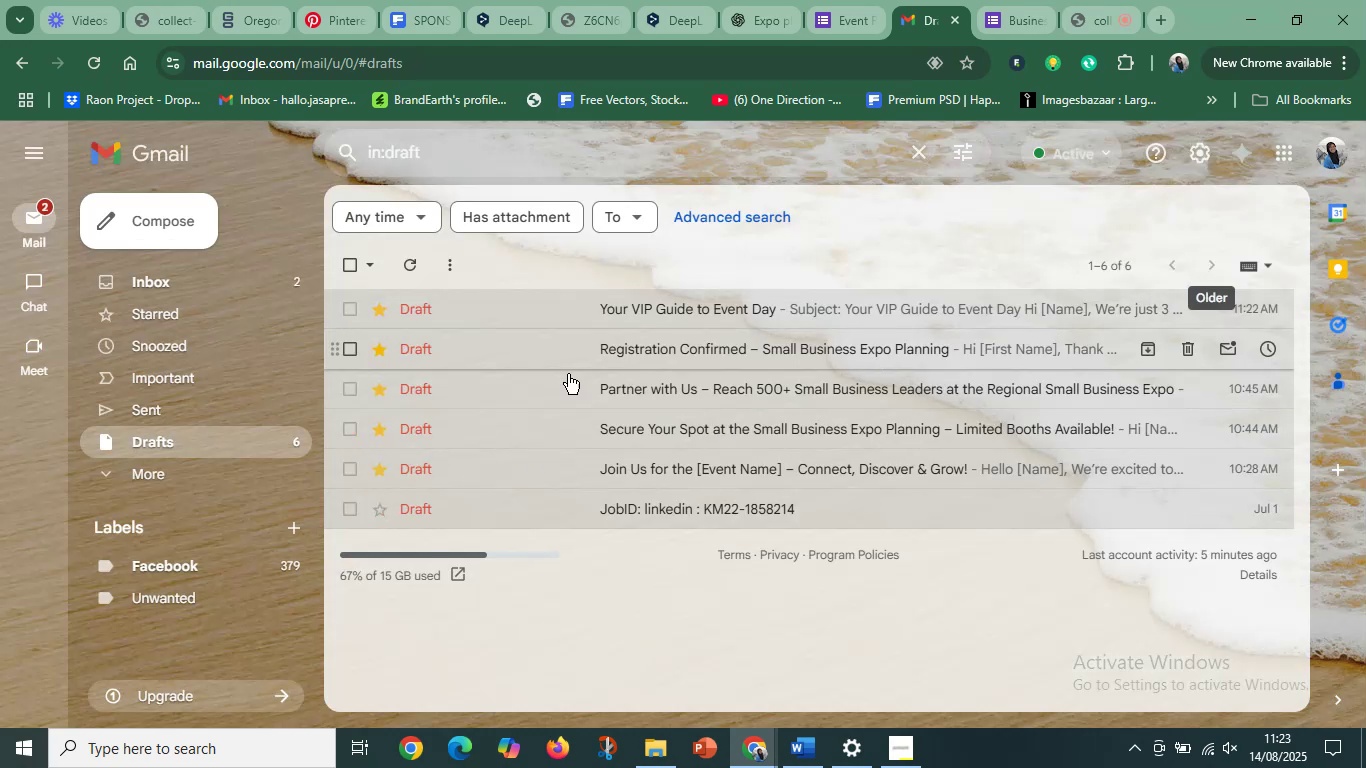 
left_click([114, 229])
 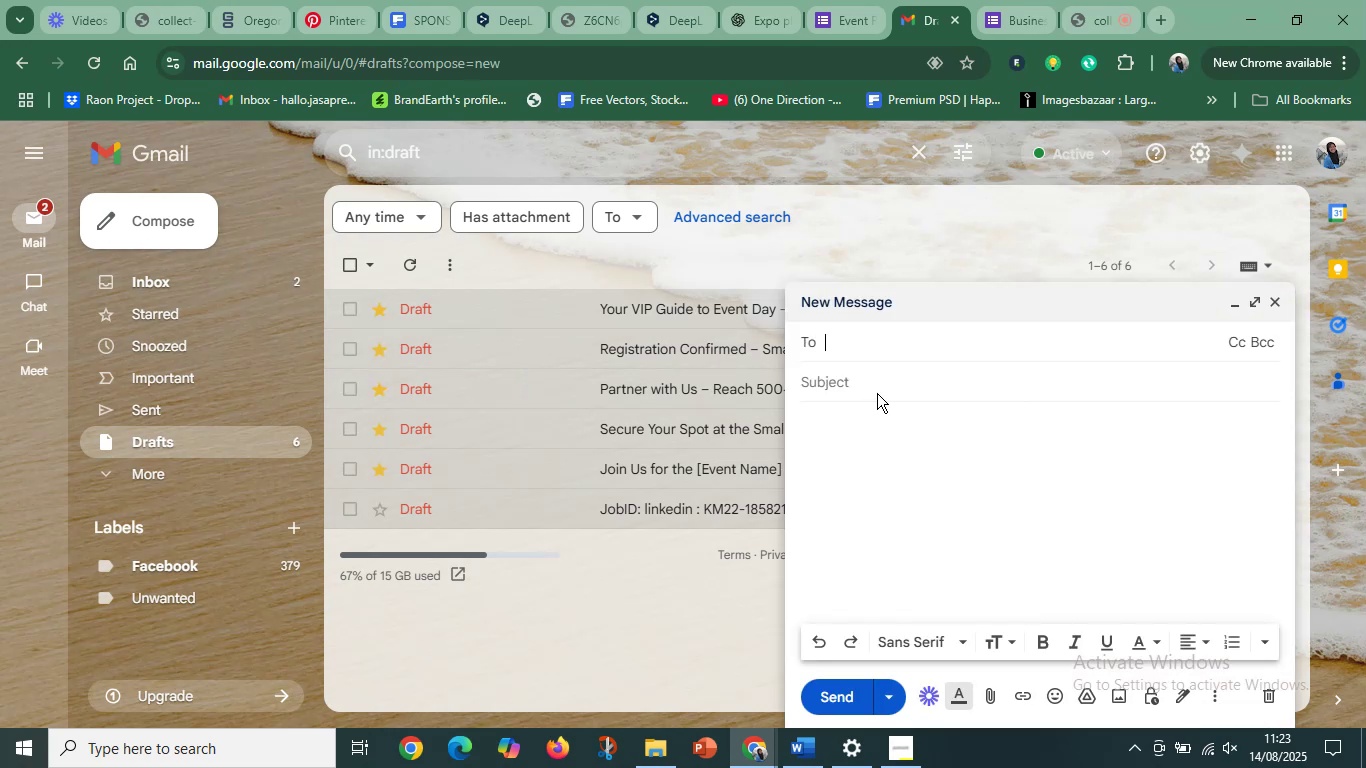 
left_click([885, 385])
 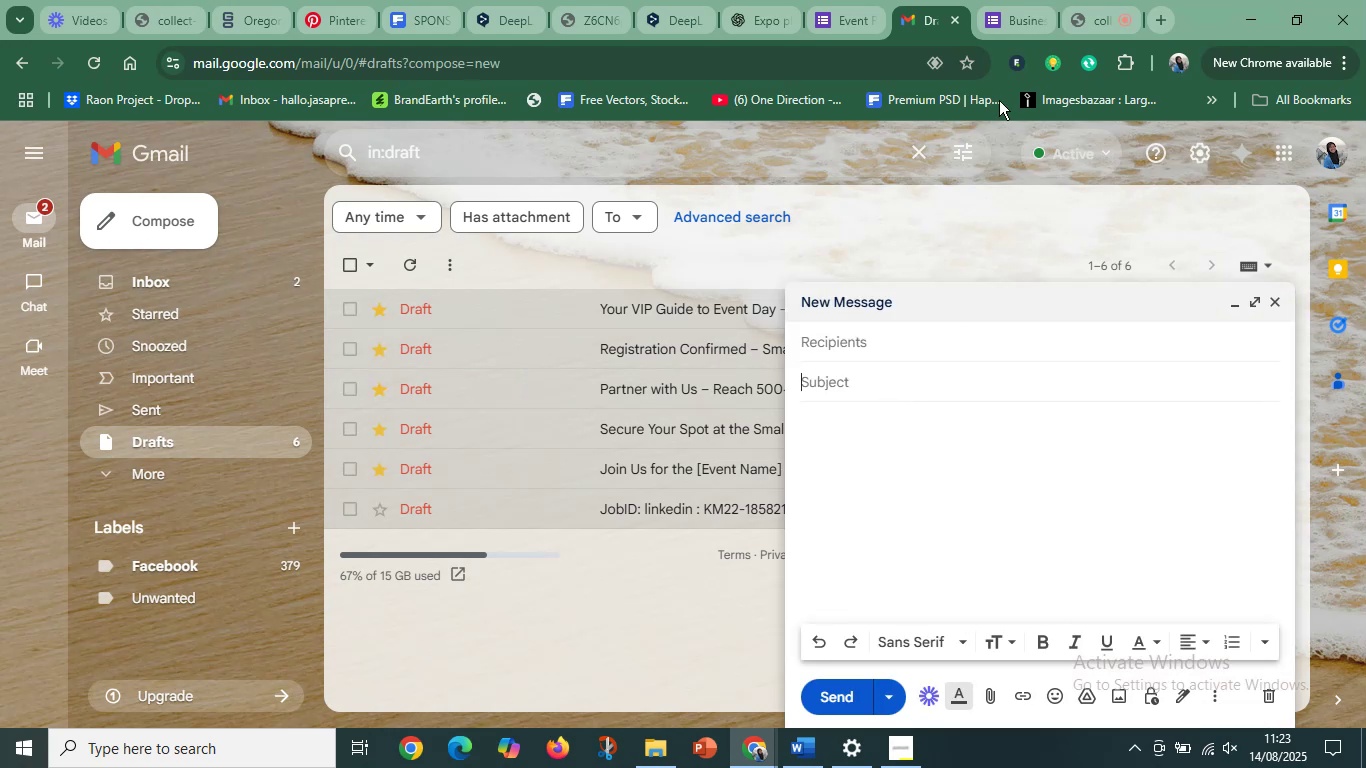 
left_click([1027, 18])
 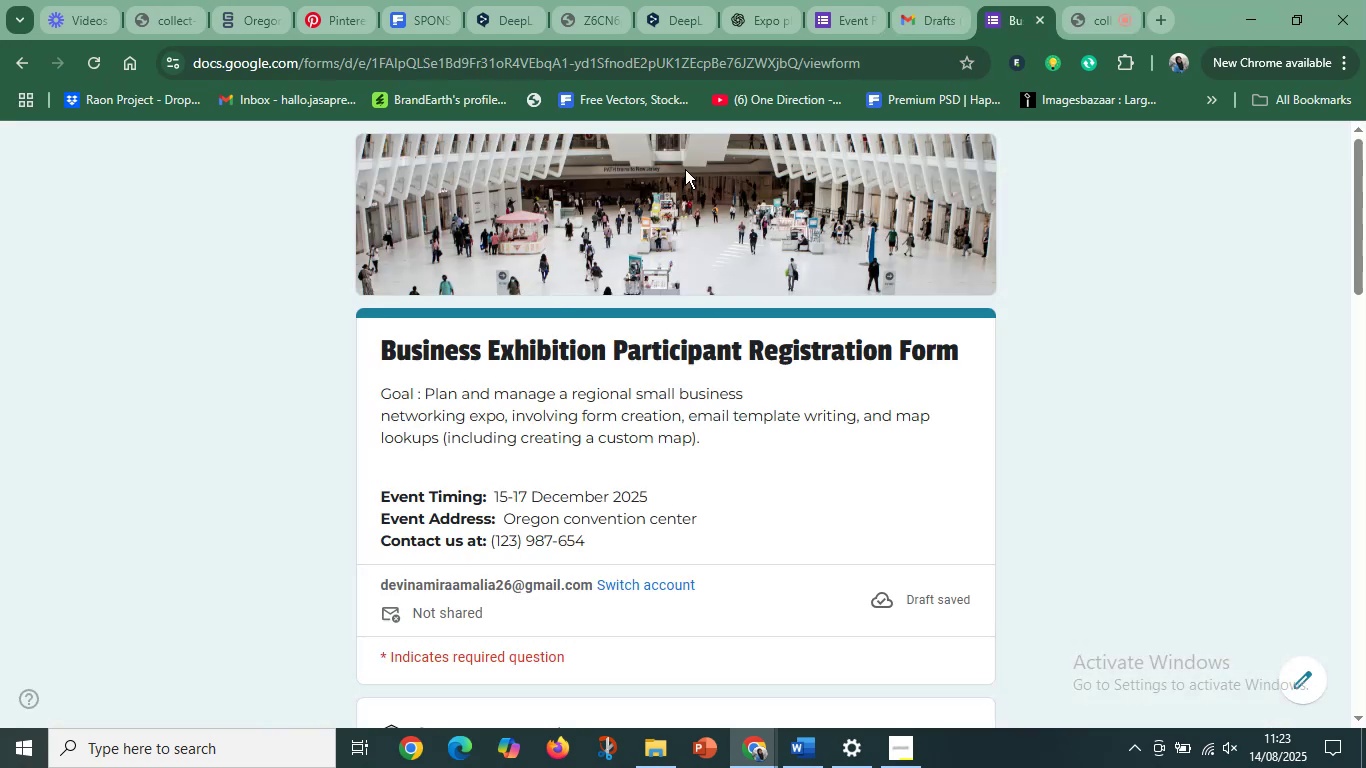 
left_click([830, 1])
 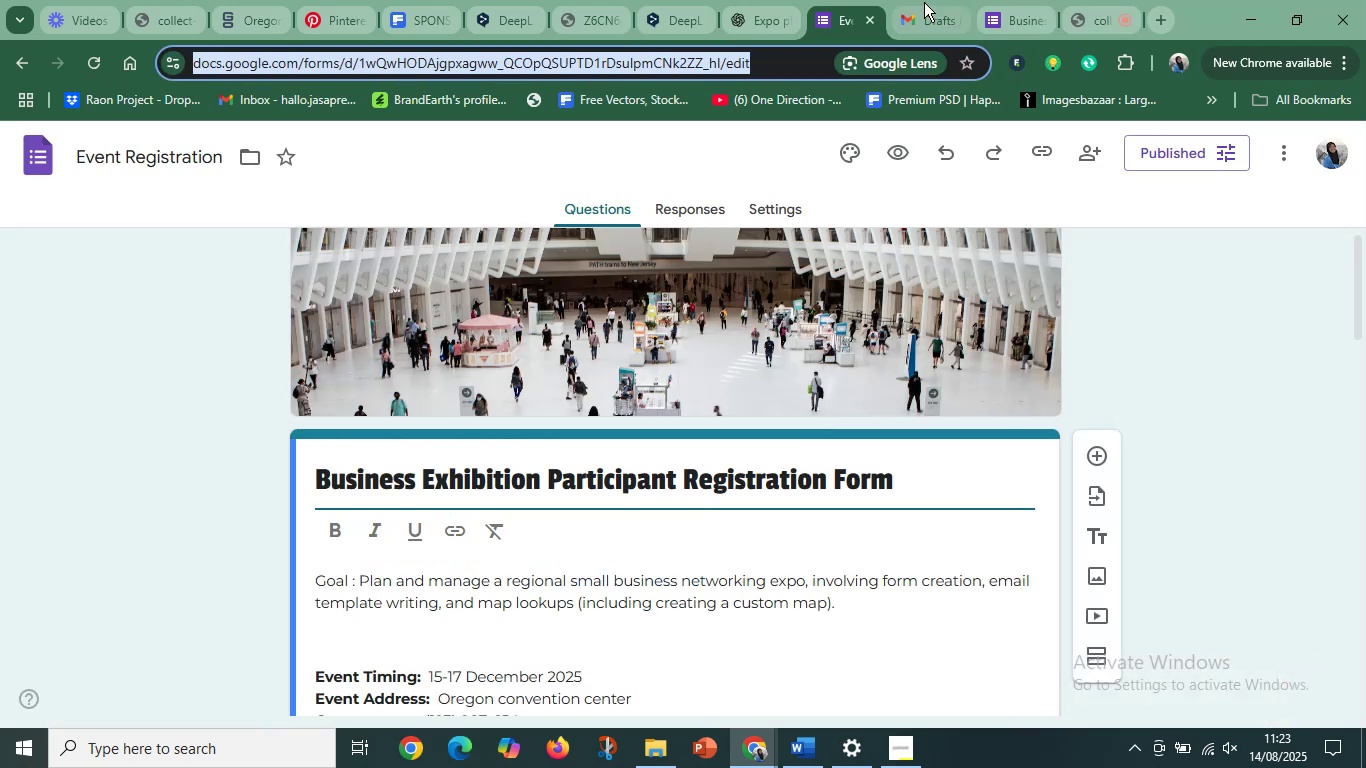 
left_click([927, 2])
 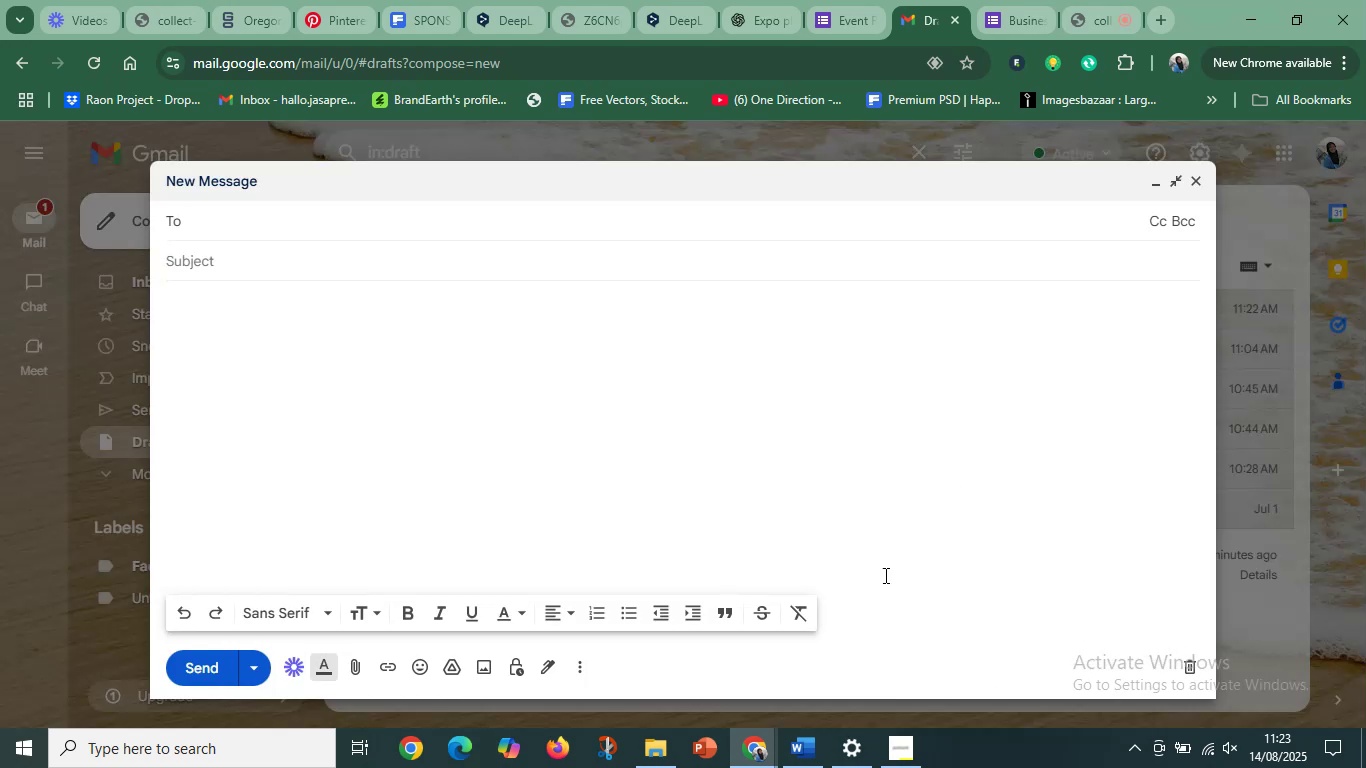 
wait(5.51)
 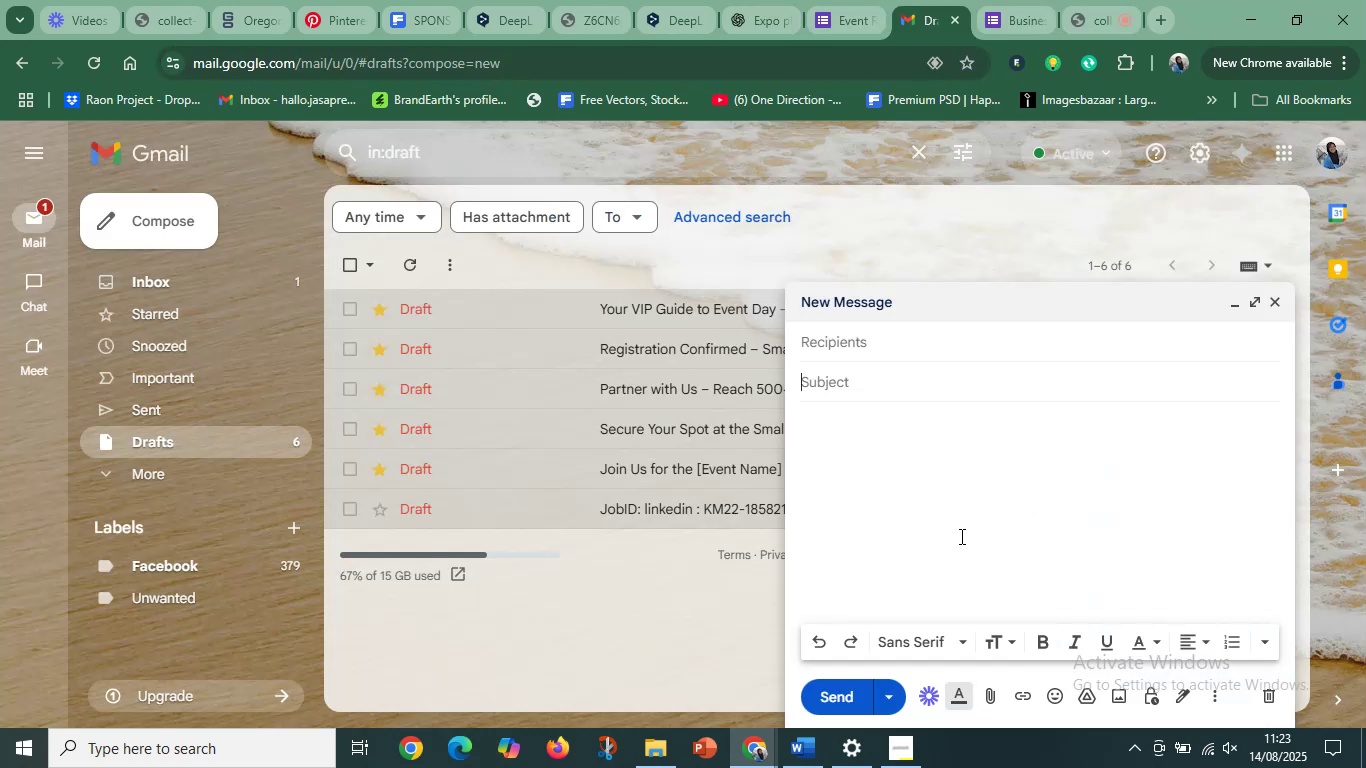 
left_click([463, 486])
 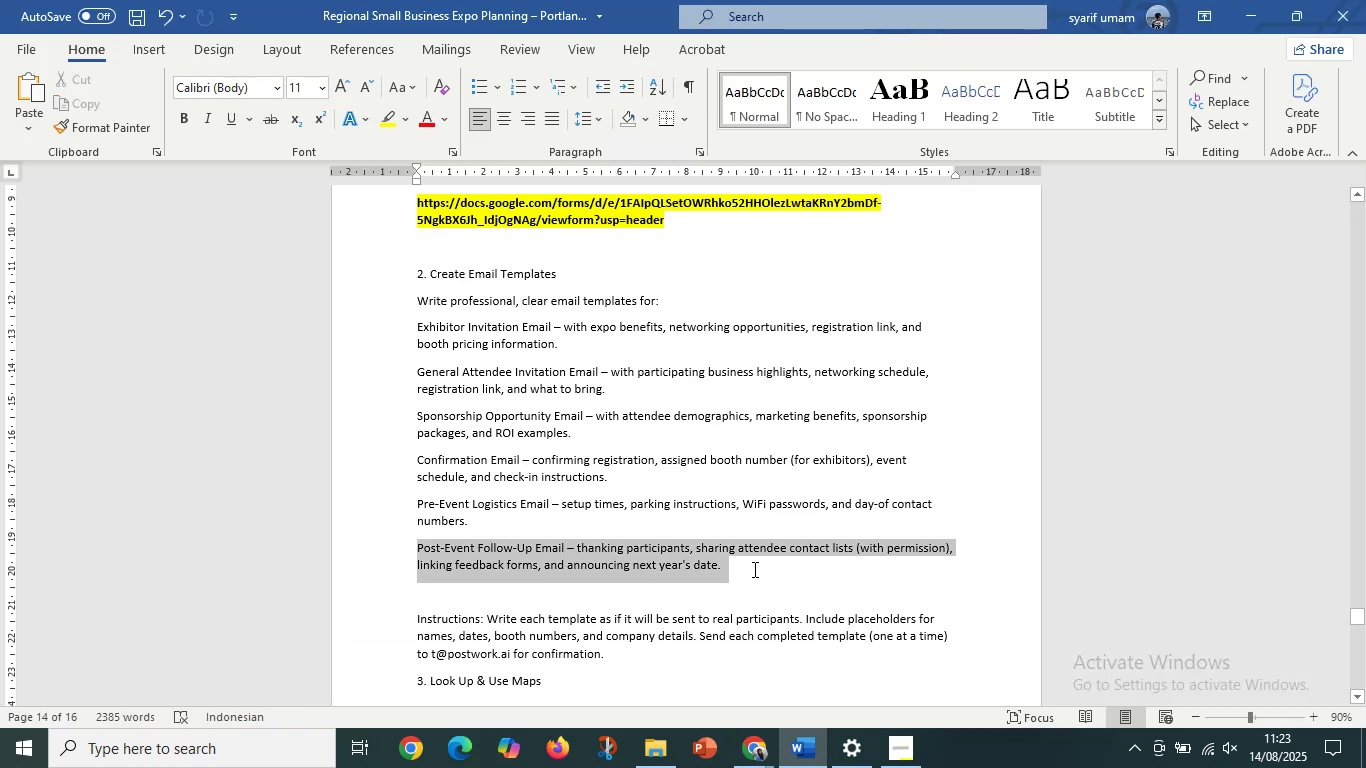 
key(Control+C)
 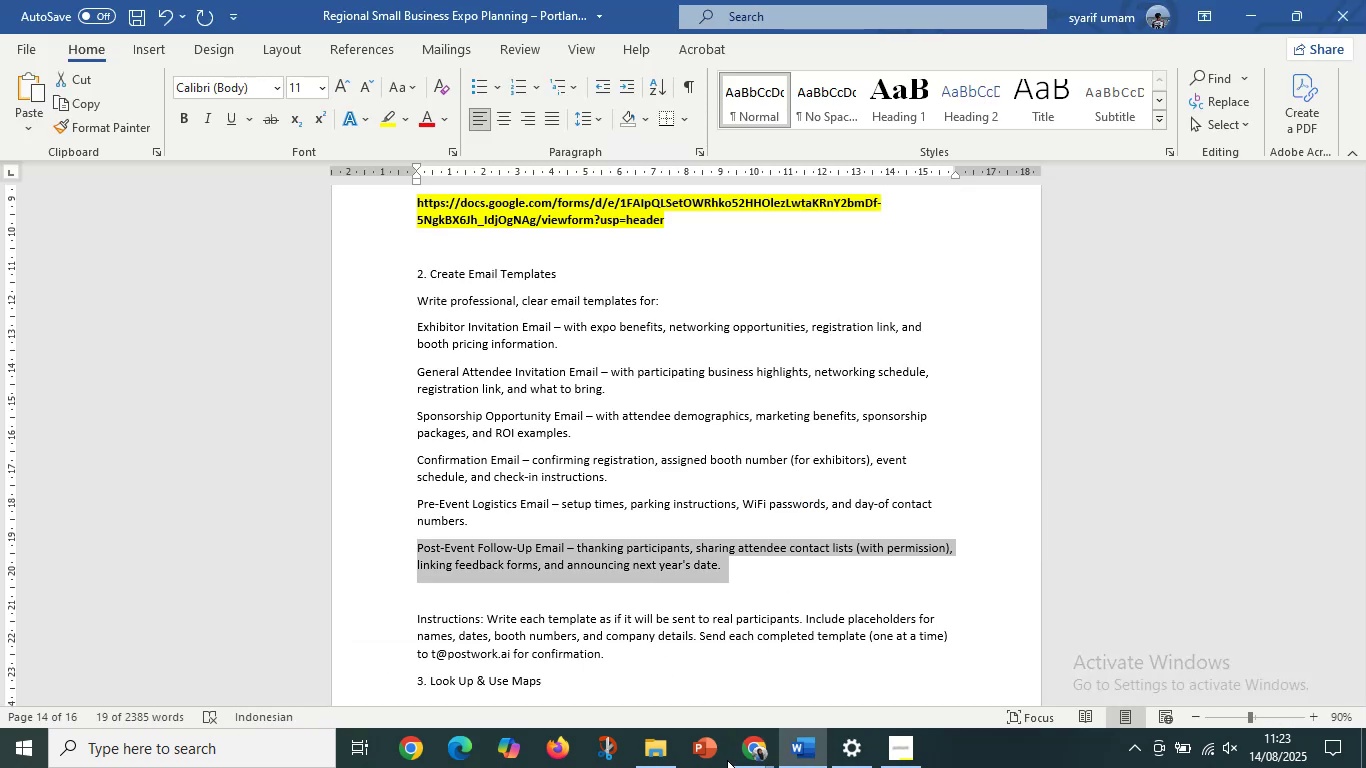 
left_click([744, 754])
 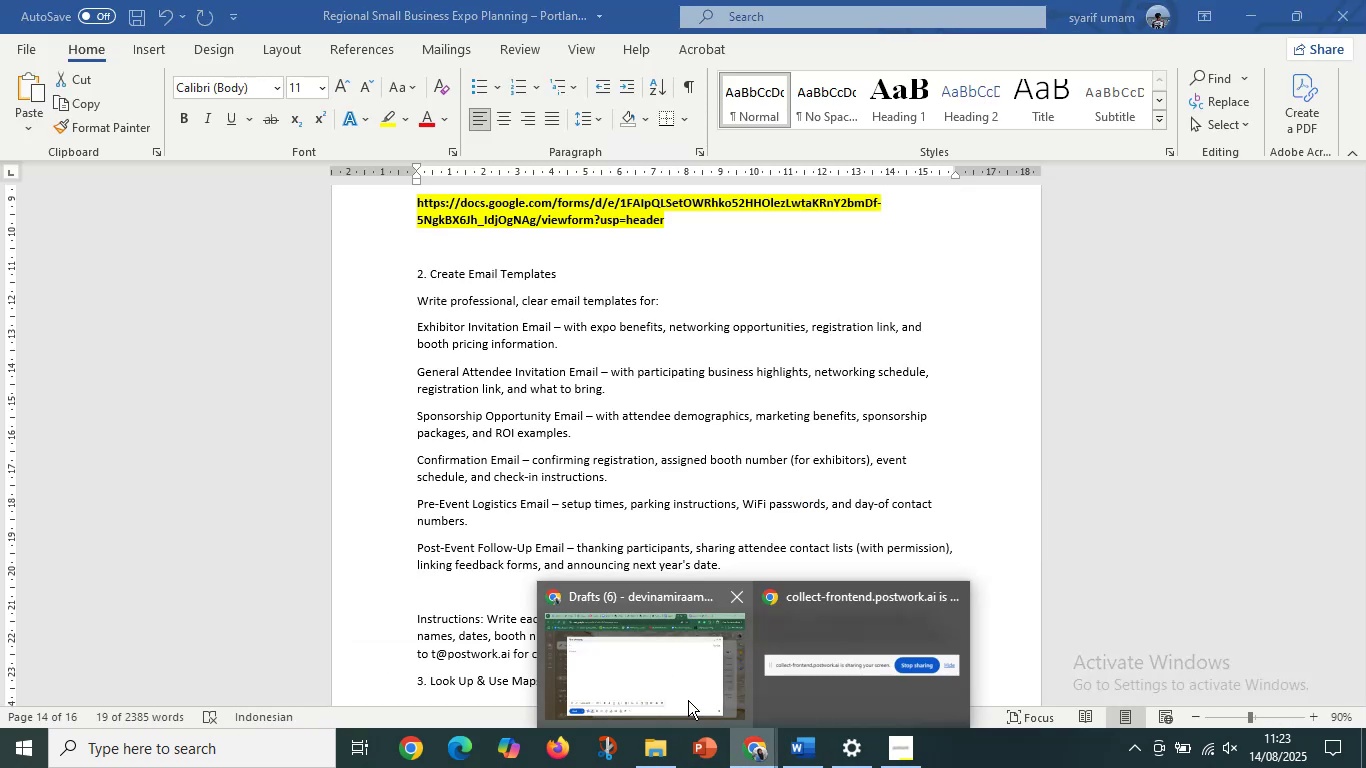 
left_click([685, 698])
 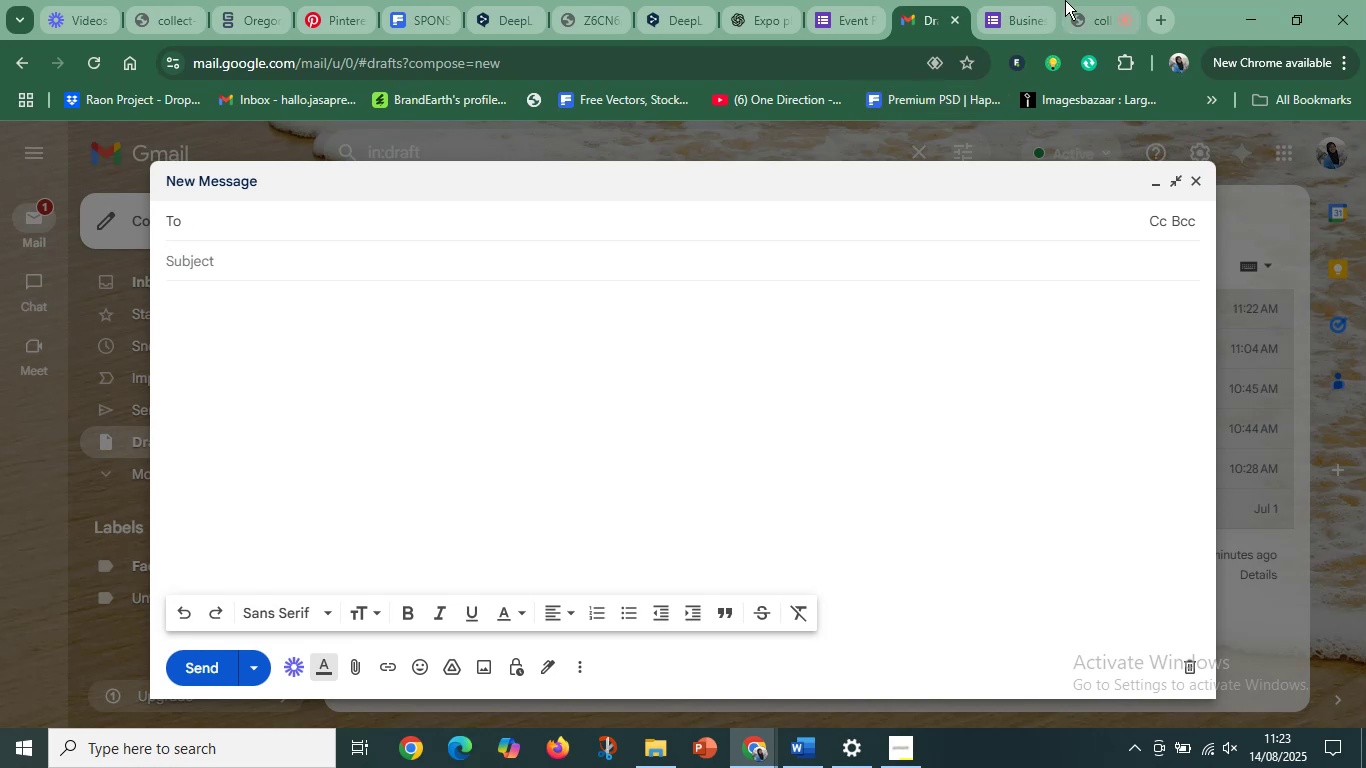 
left_click([1081, 0])
 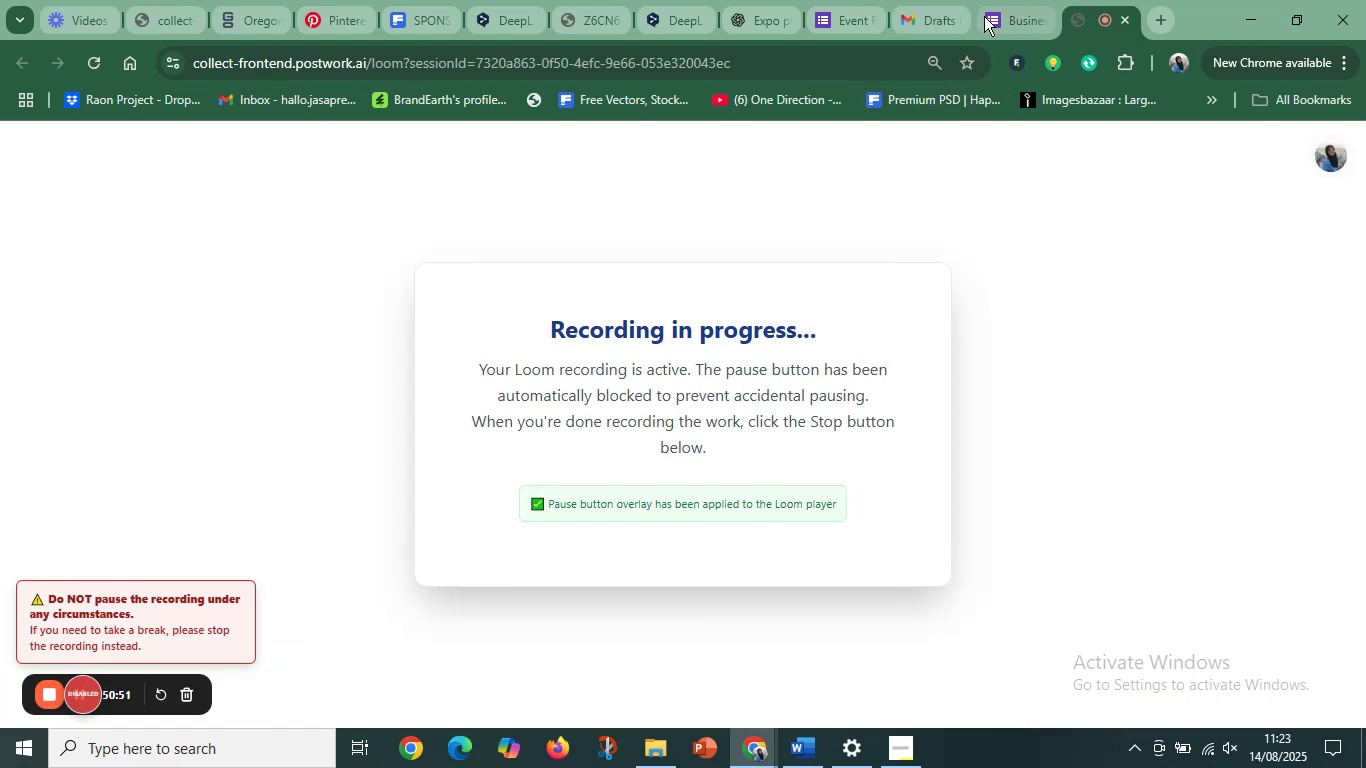 
left_click([937, 5])
 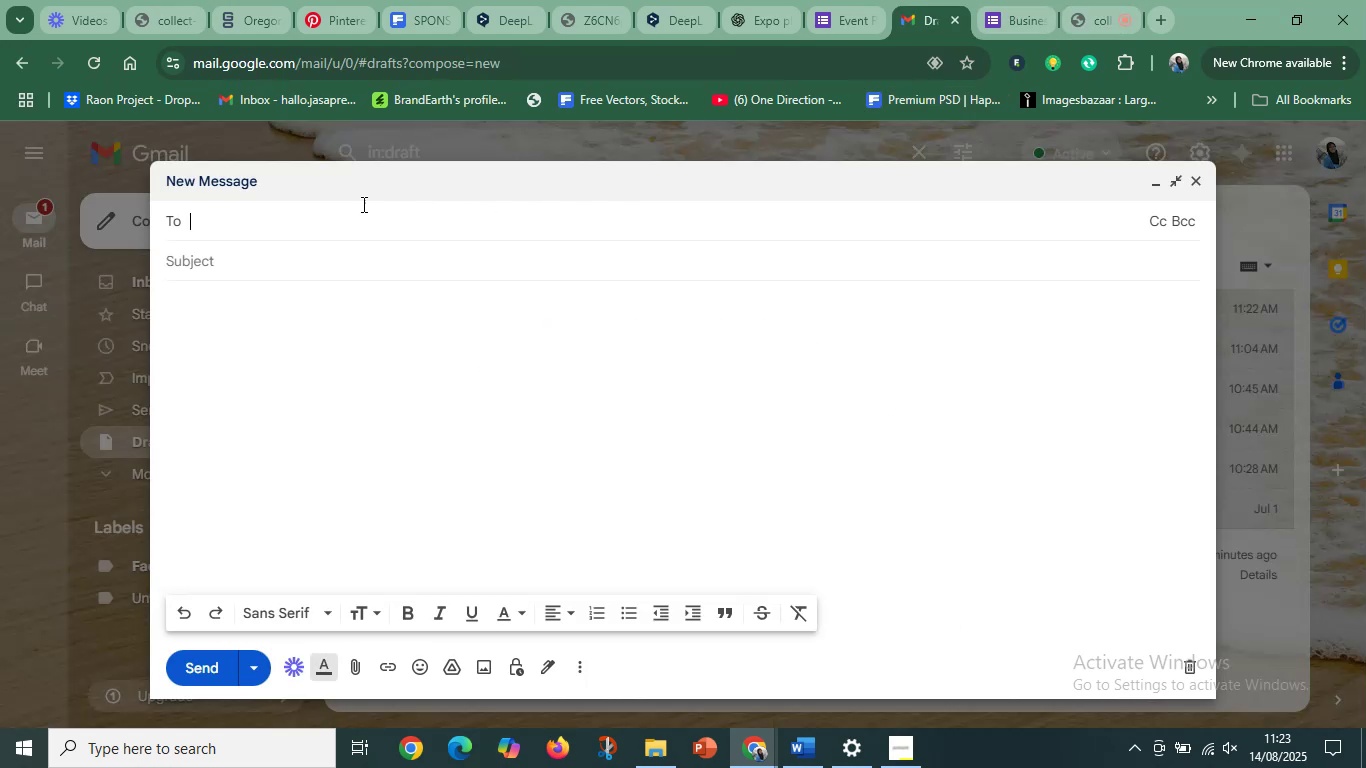 
left_click([283, 219])
 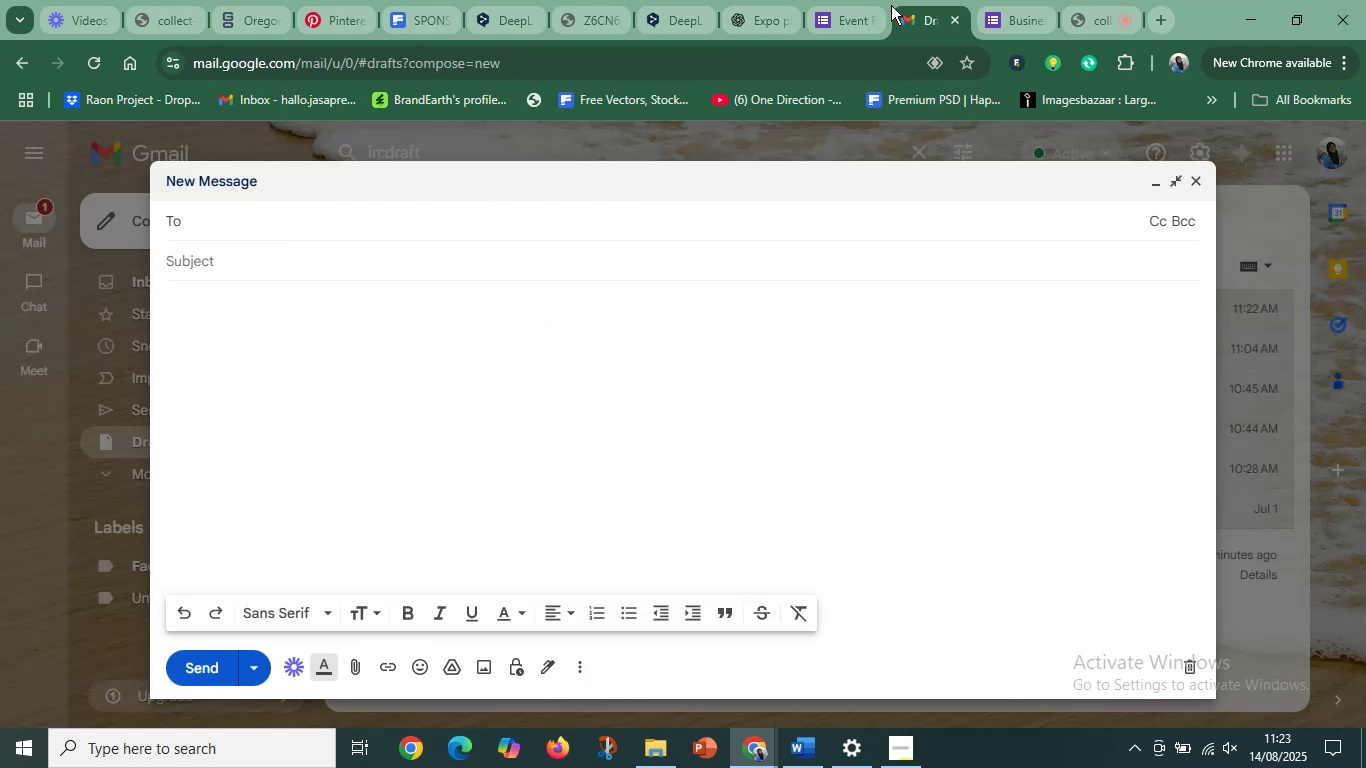 
left_click([758, 0])
 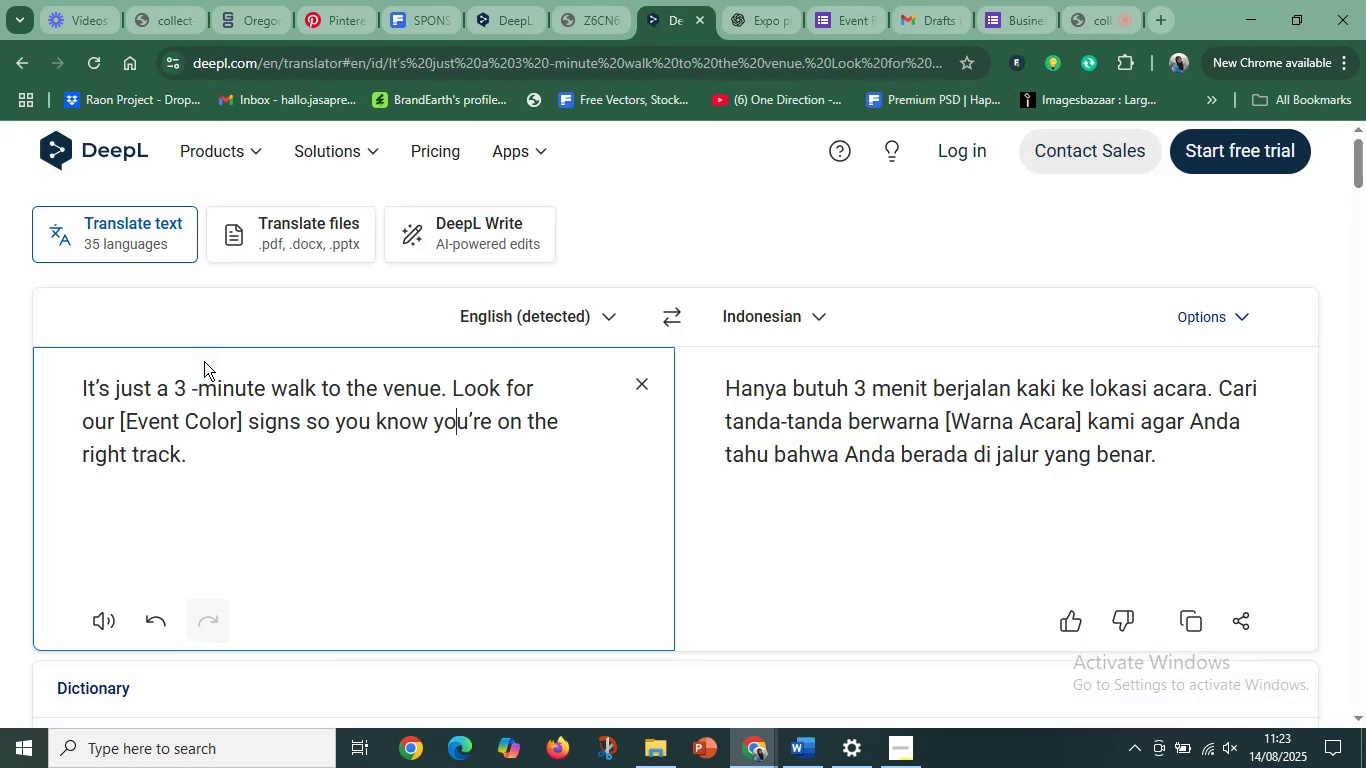 
left_click([190, 384])
 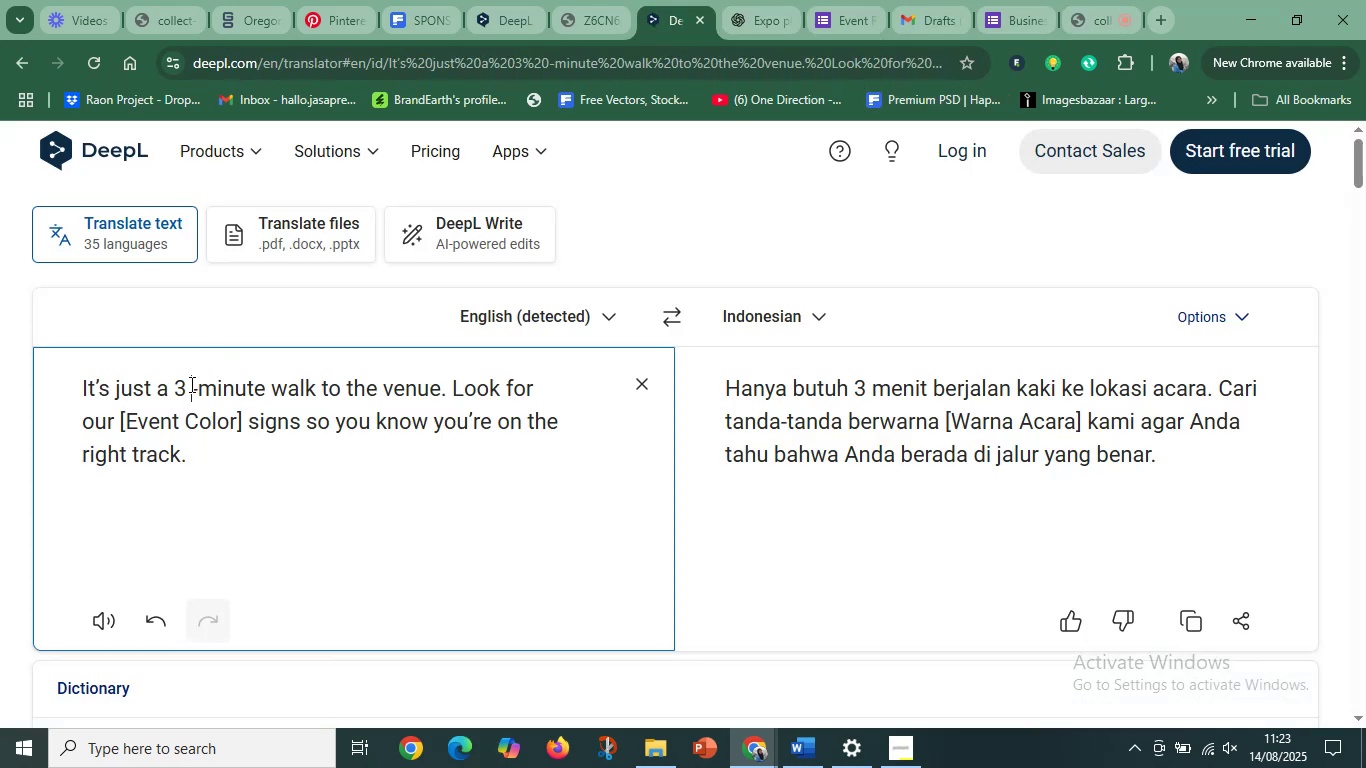 
key(Control+A)
 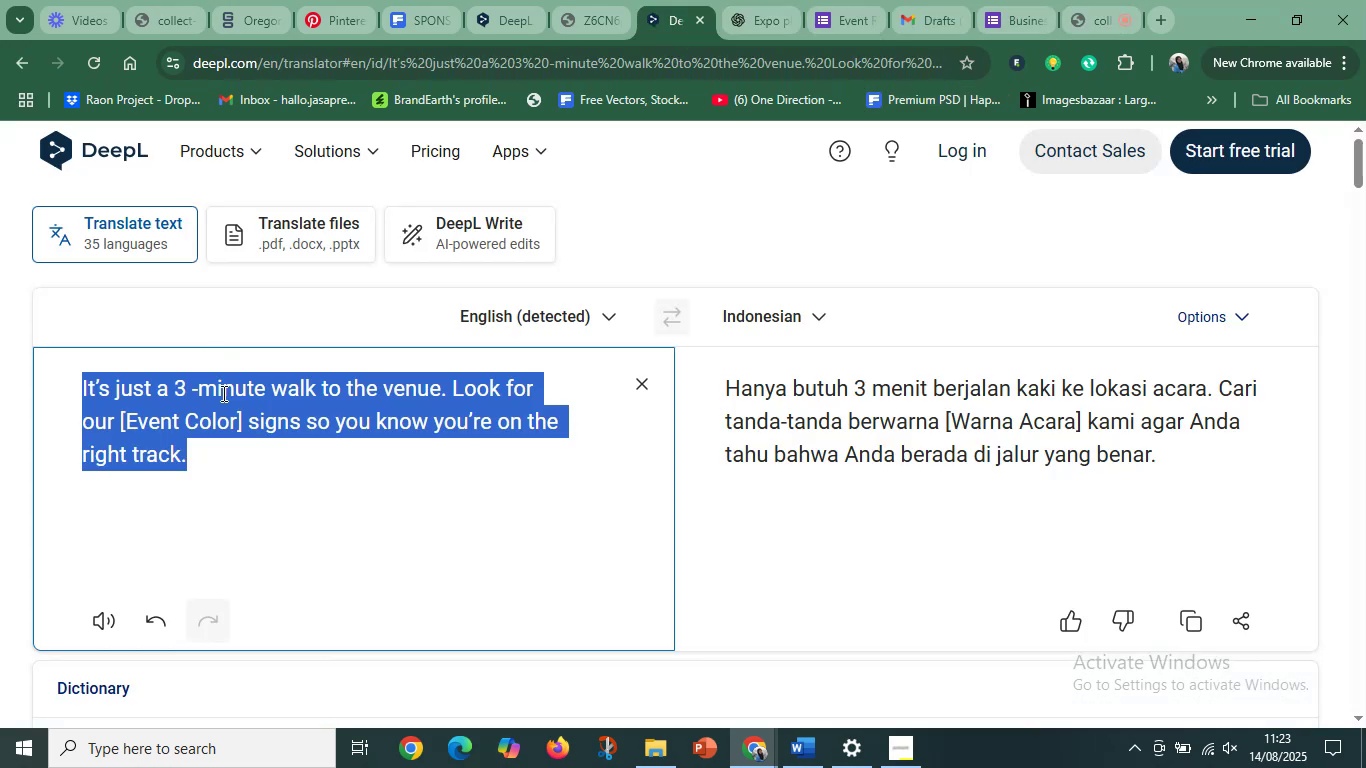 
key(Control+V)
 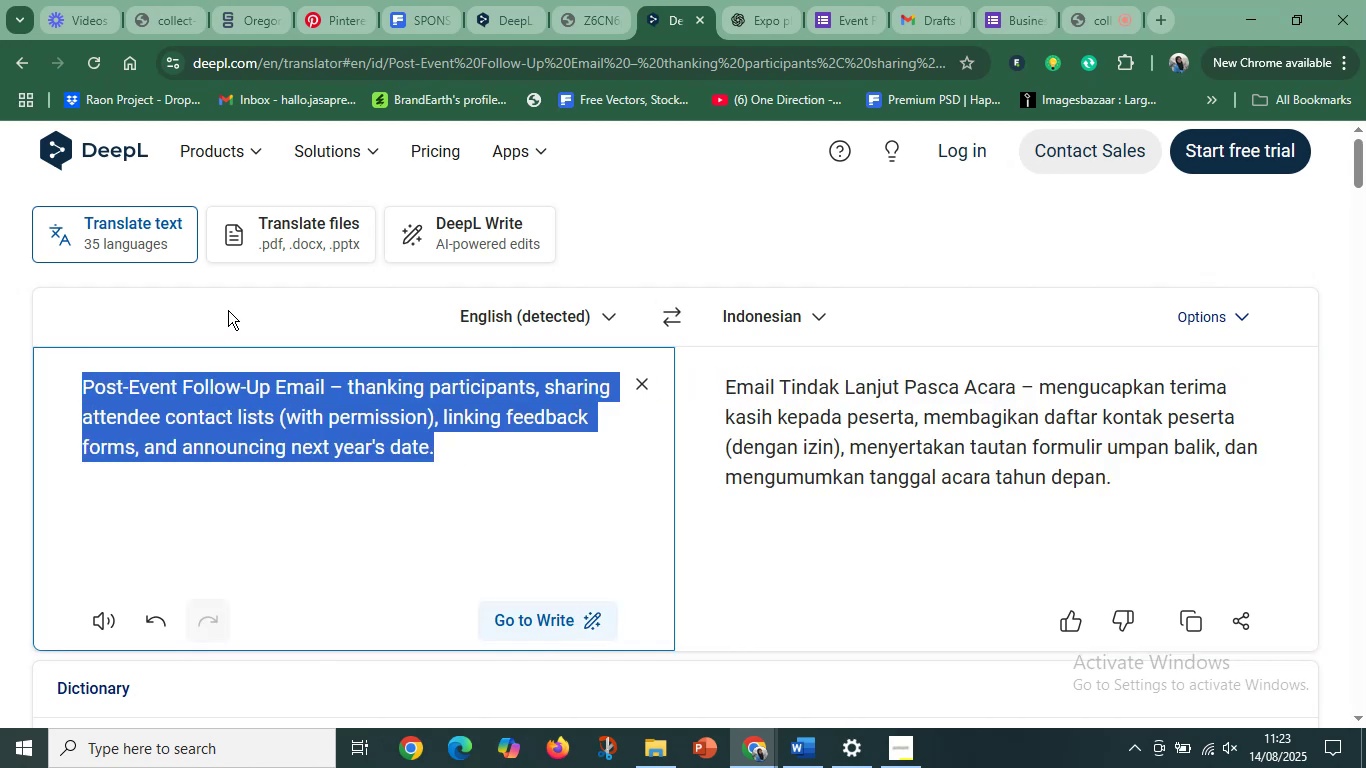 
wait(22.54)
 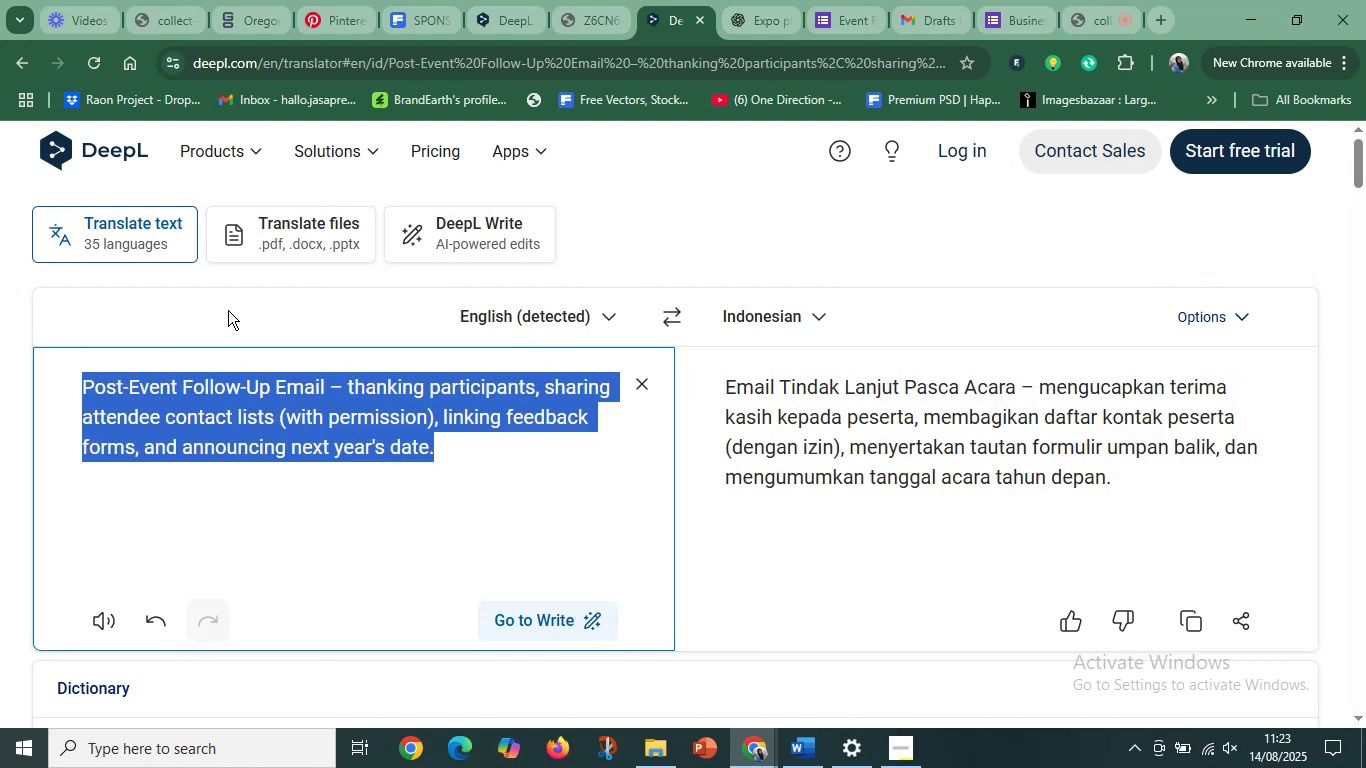 
left_click([741, 0])
 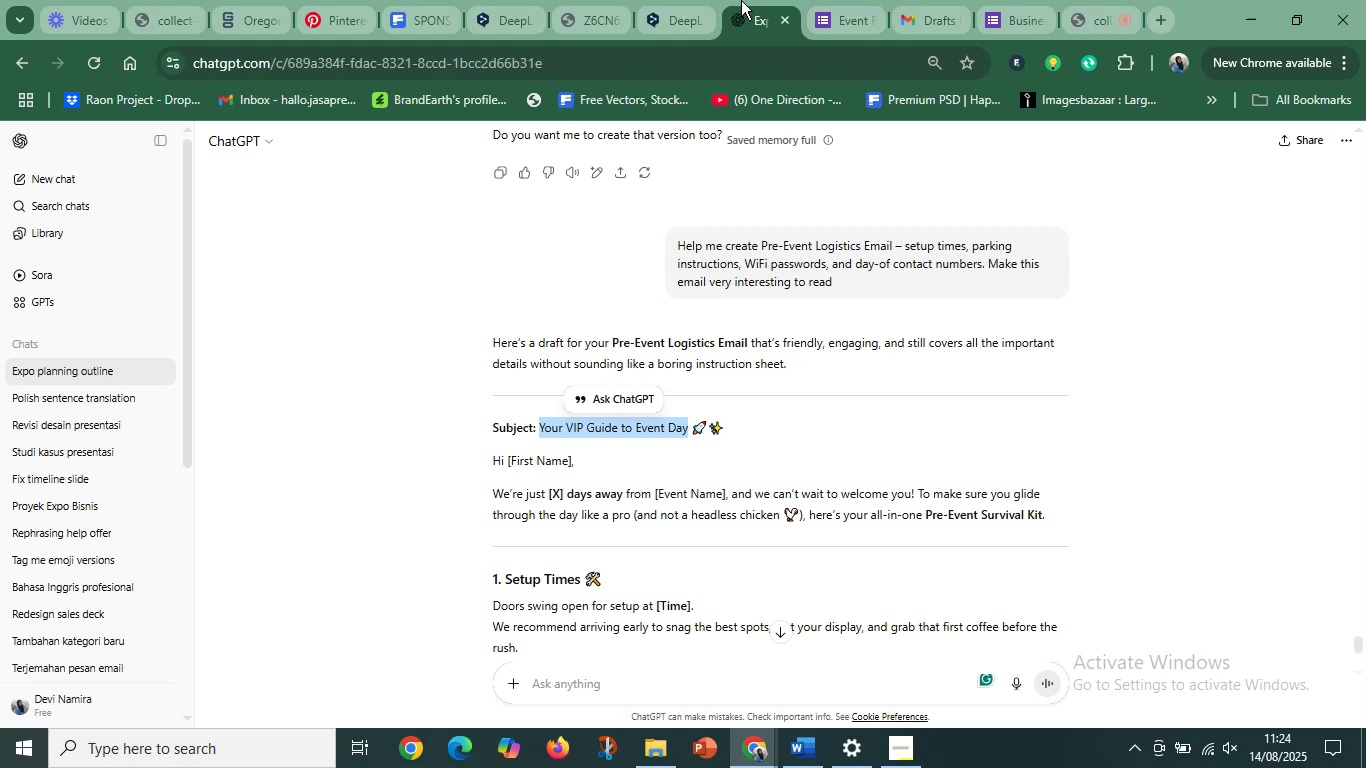 
wait(20.93)
 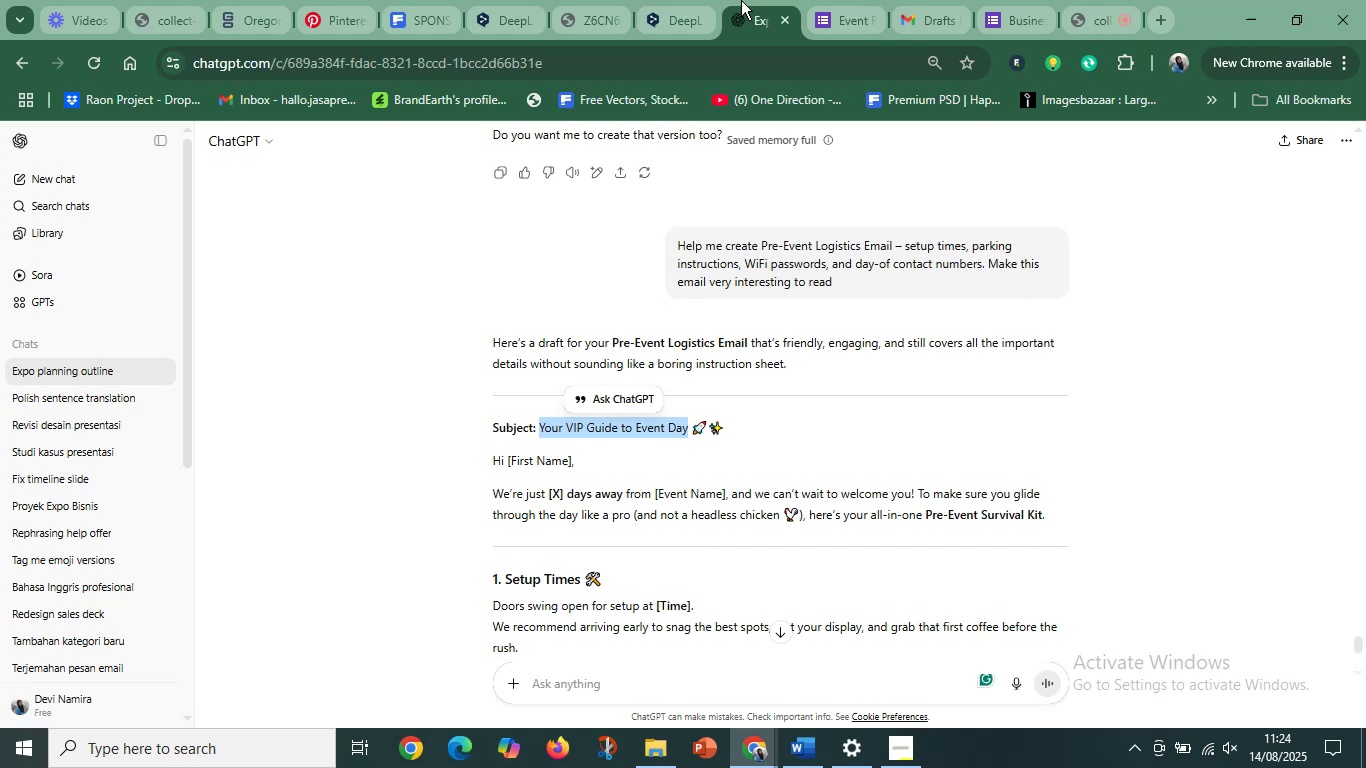 
left_click([567, 444])
 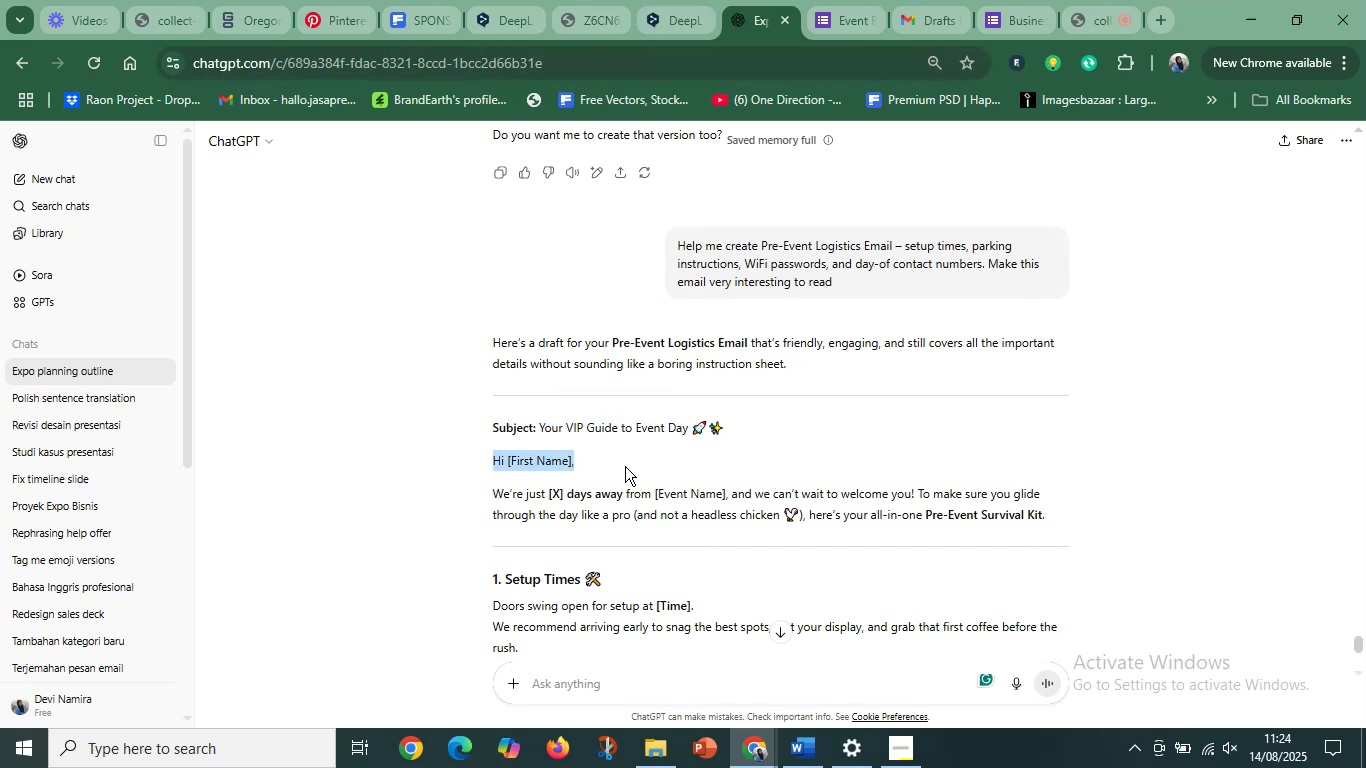 
left_click([769, 516])
 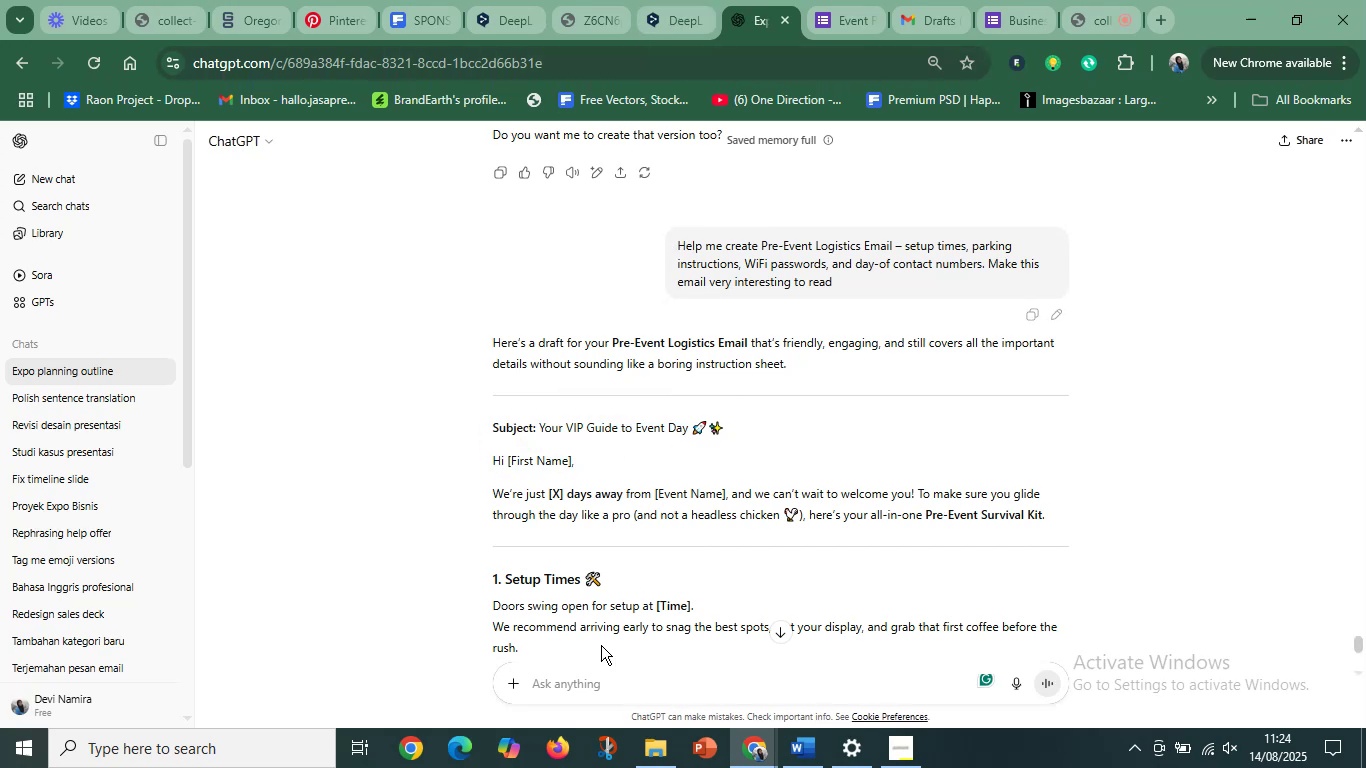 
left_click([569, 684])
 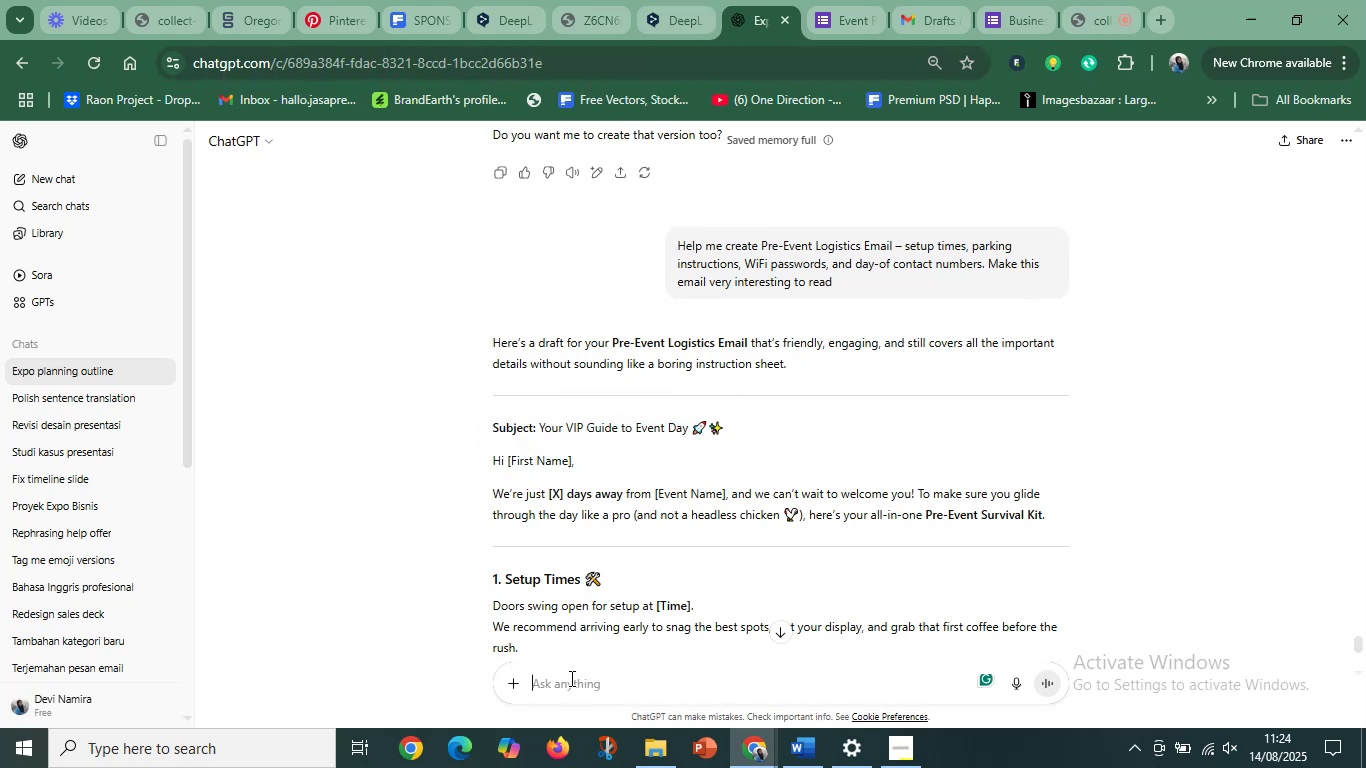 
key(Control+V)
 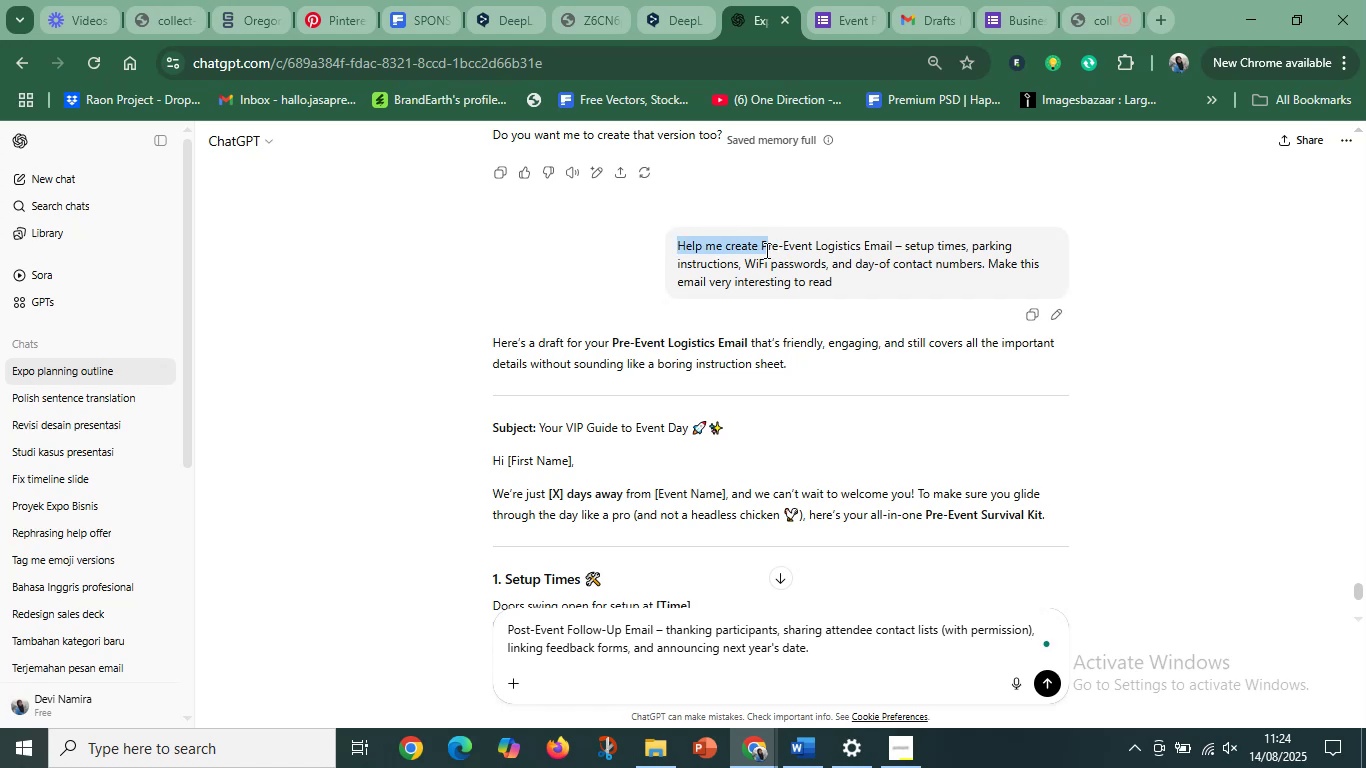 
key(Control+C)
 